 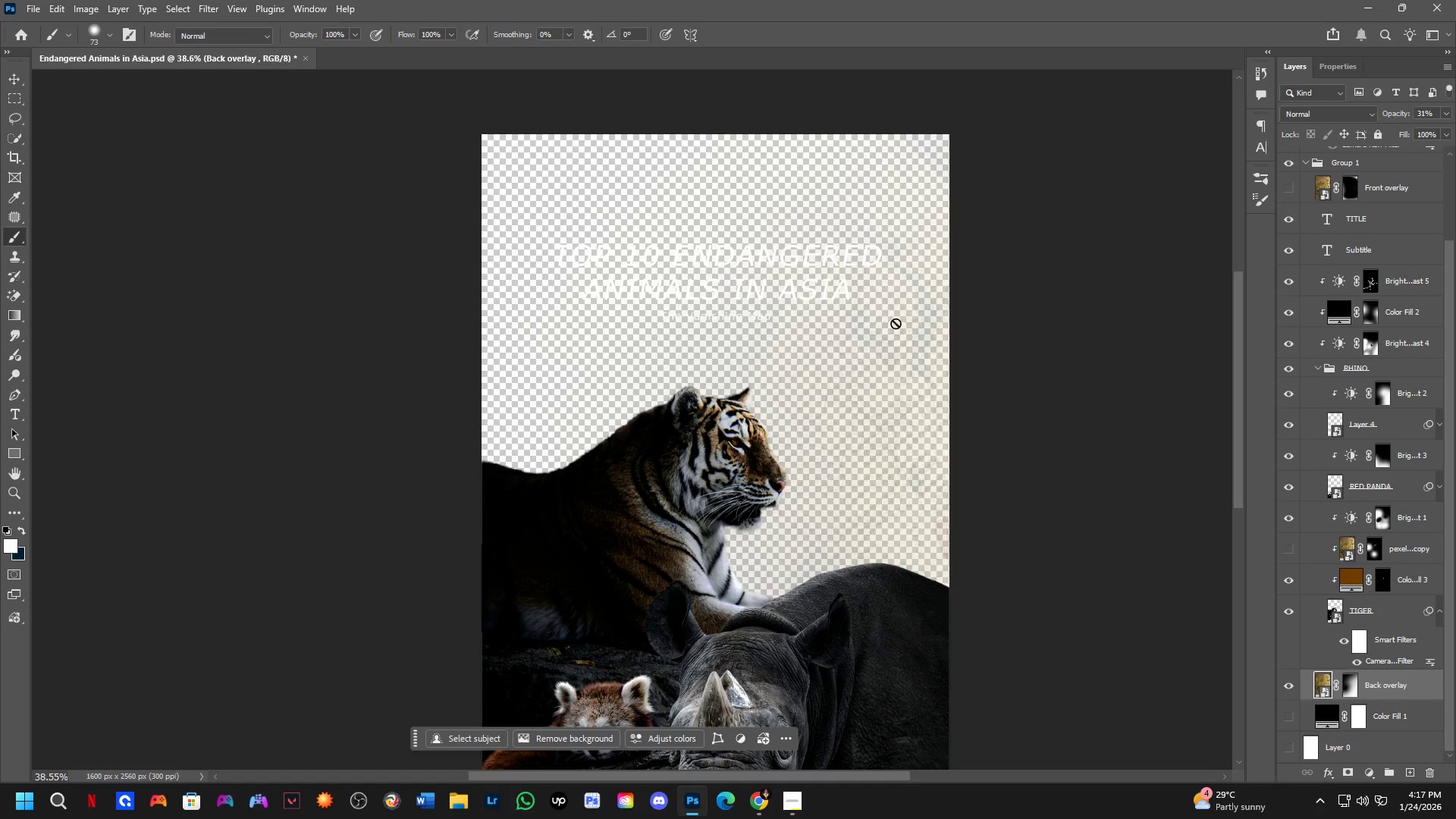 
key(Control+Shift+S)
 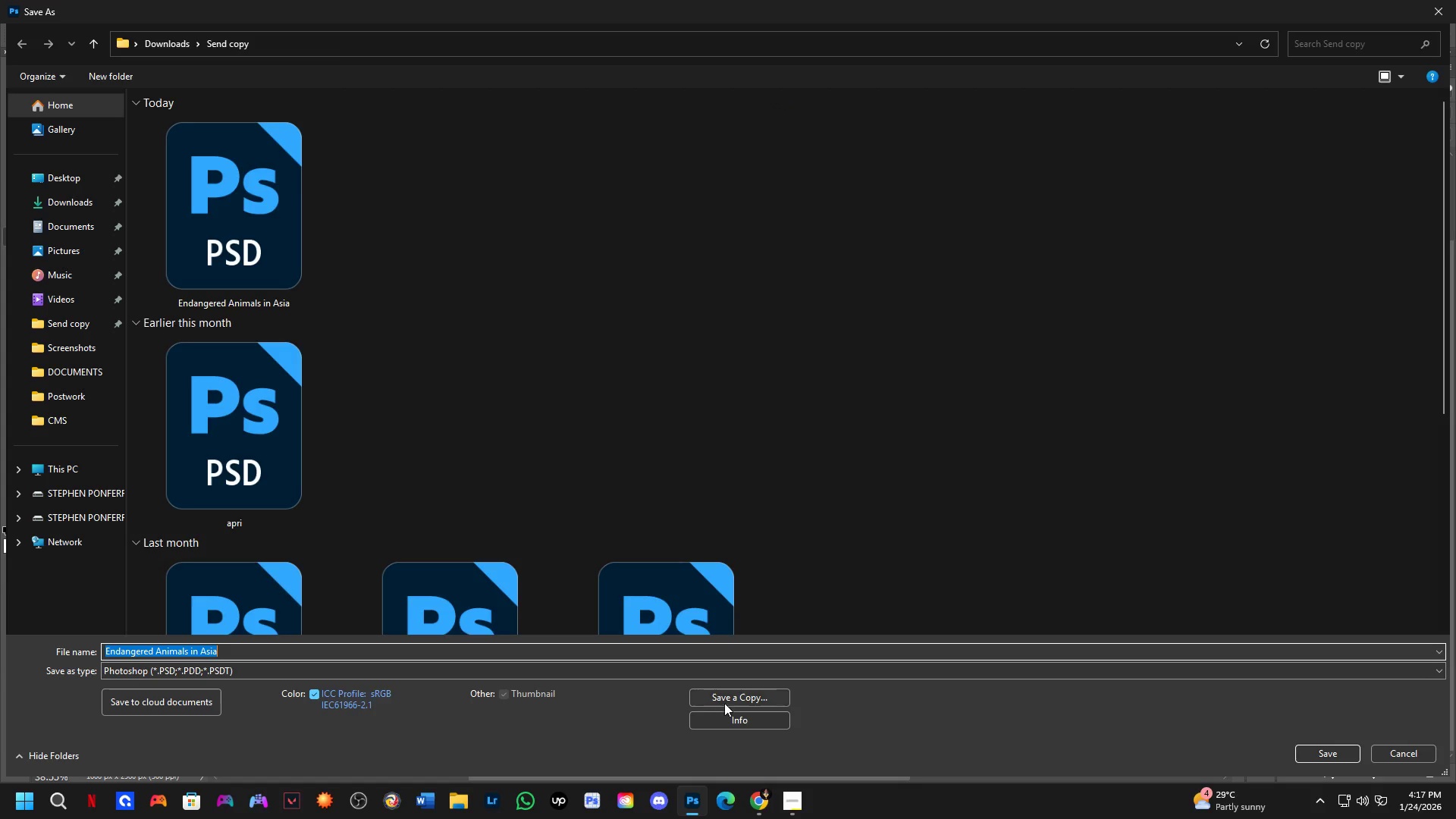 
left_click_drag(start_coordinate=[728, 703], to_coordinate=[728, 698])
 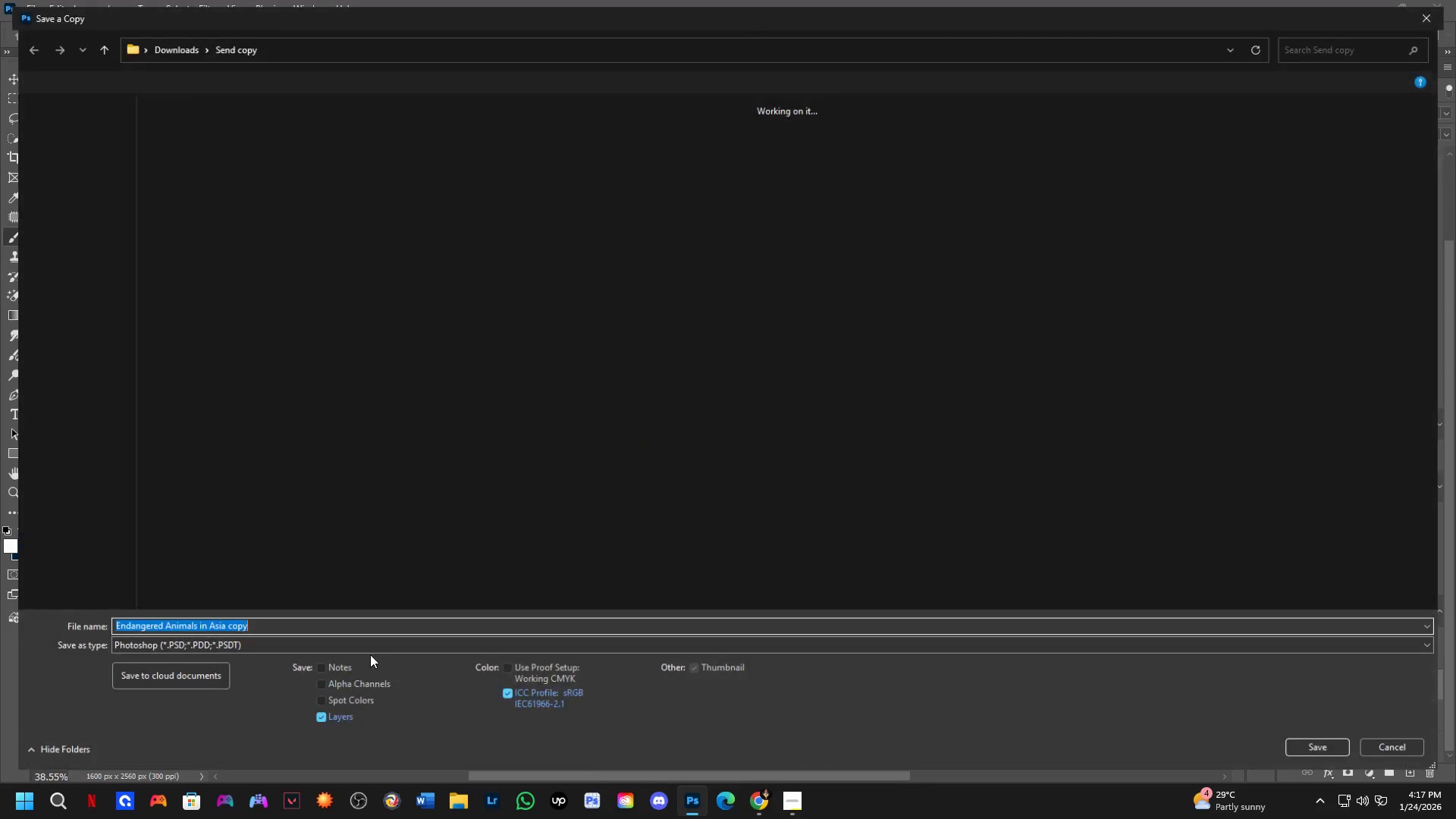 
left_click([375, 651])
 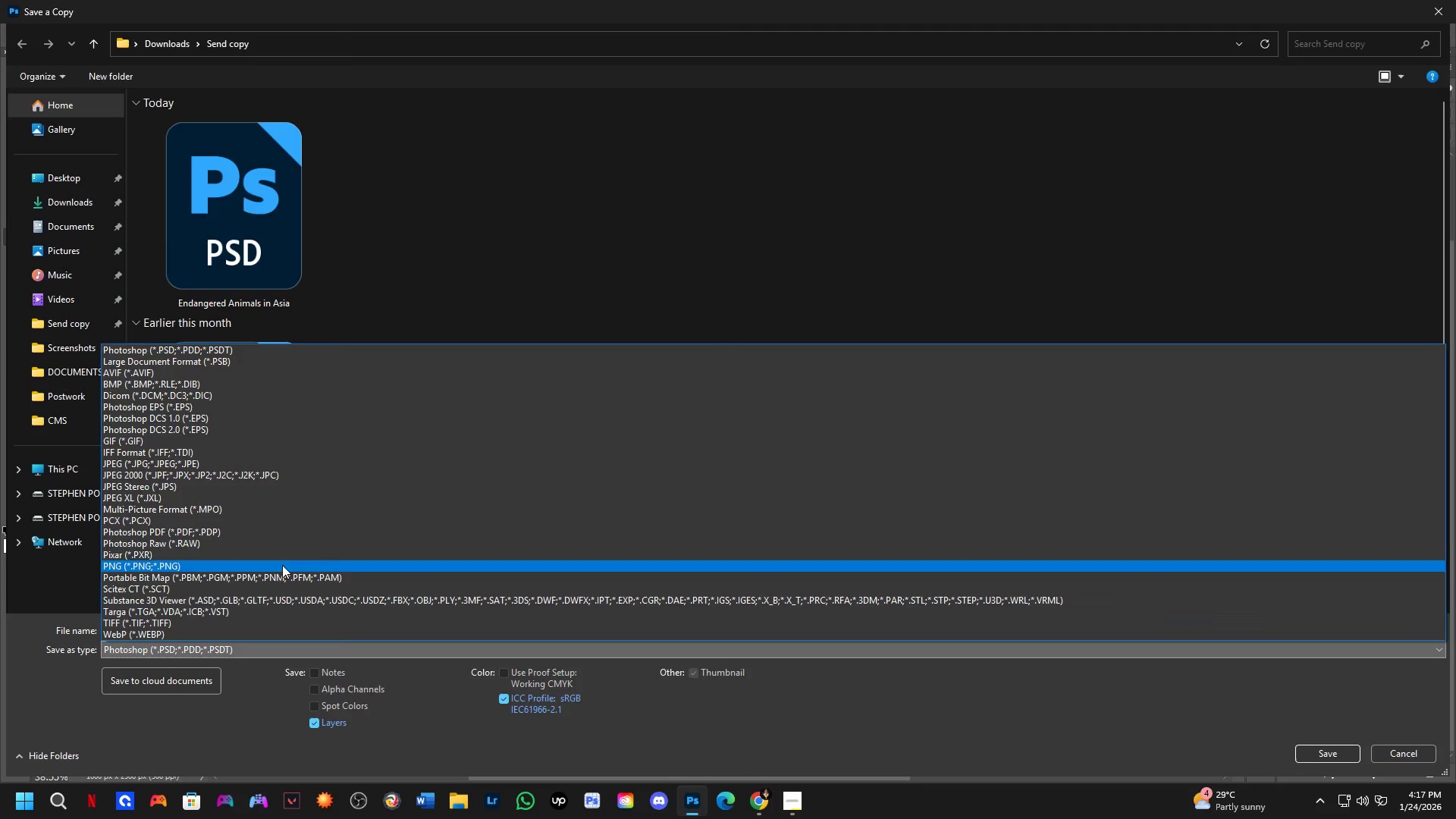 
left_click_drag(start_coordinate=[281, 544], to_coordinate=[353, 568])
 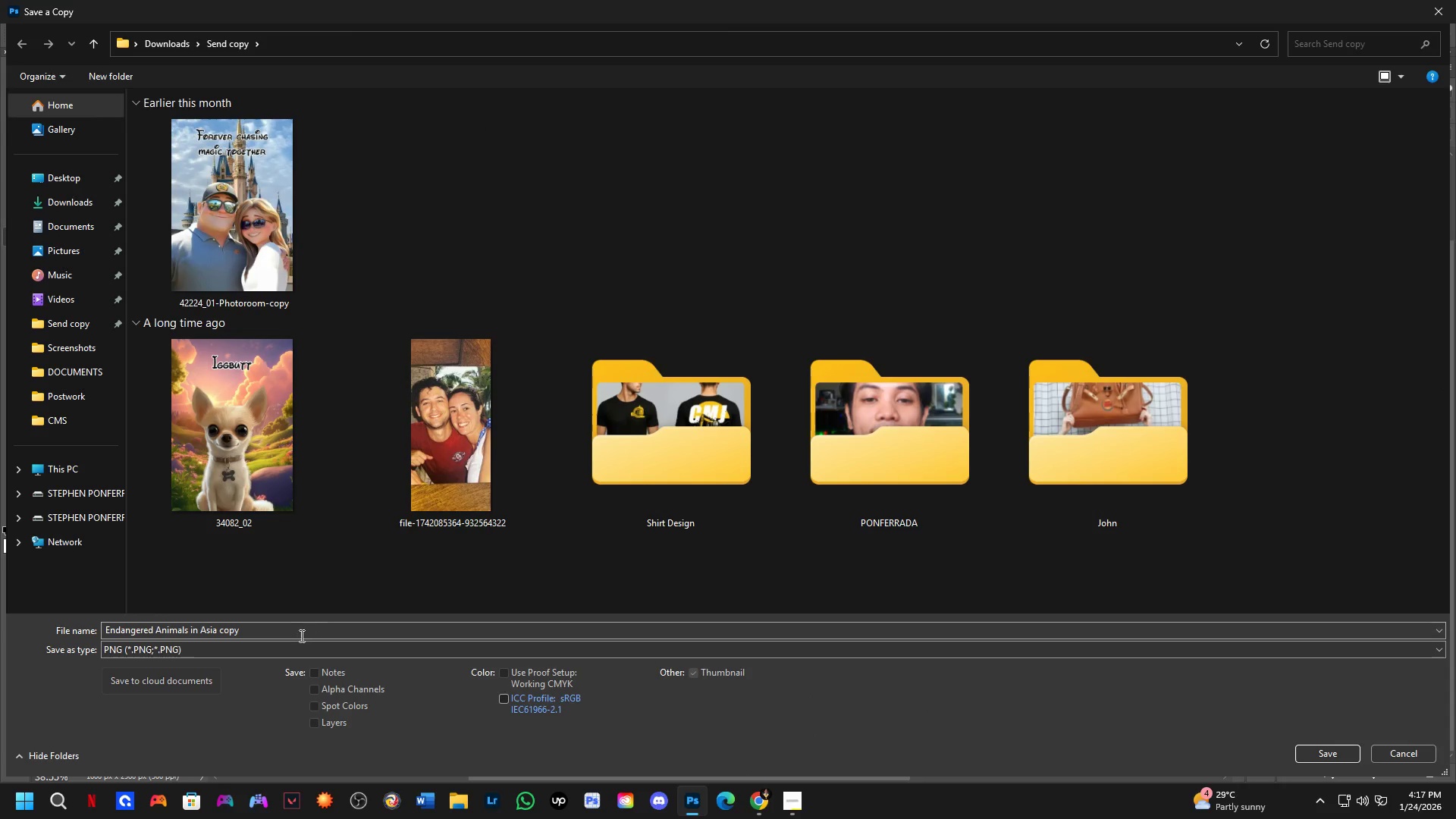 
left_click([300, 636])
 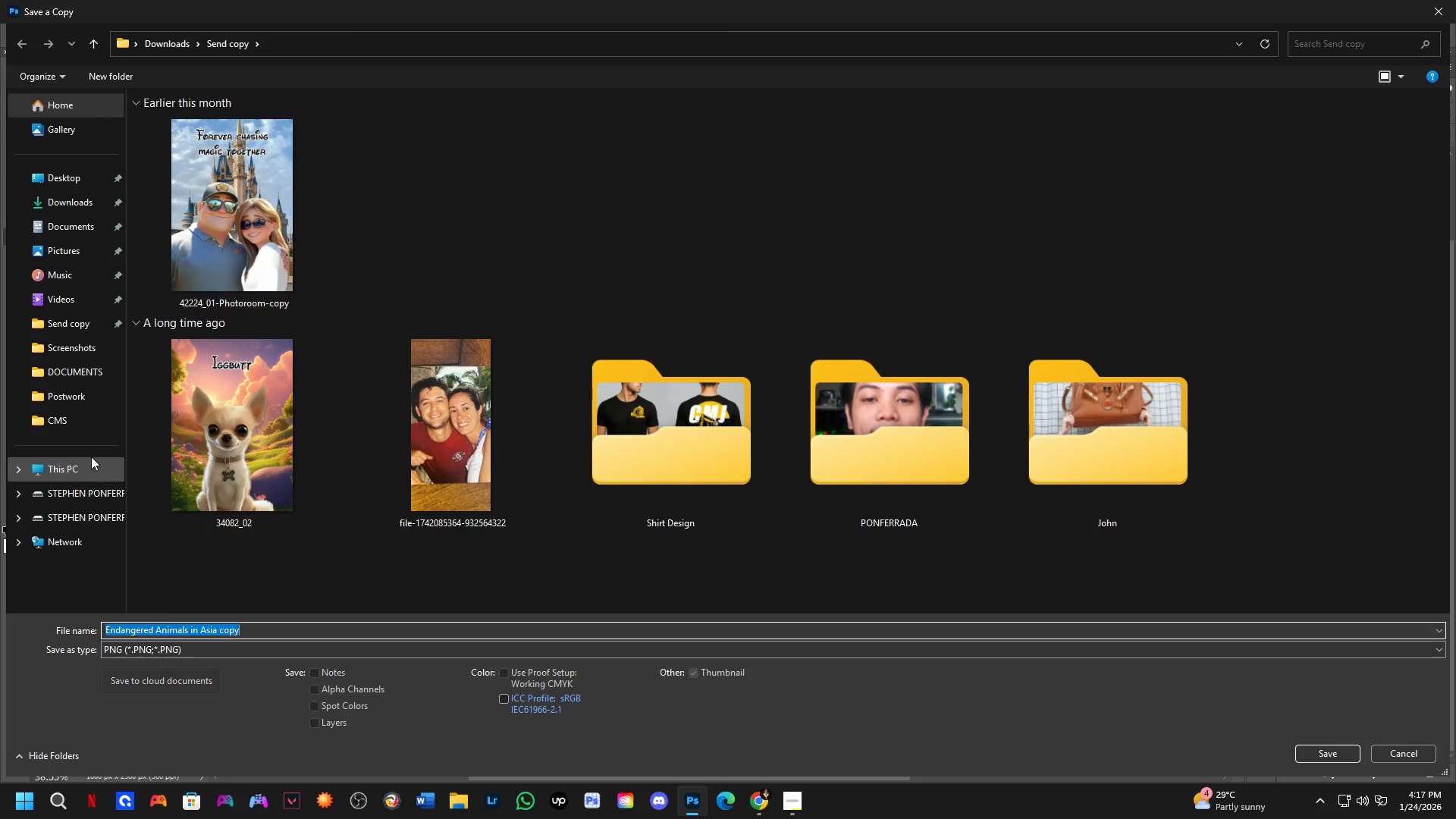 
left_click([87, 407])
 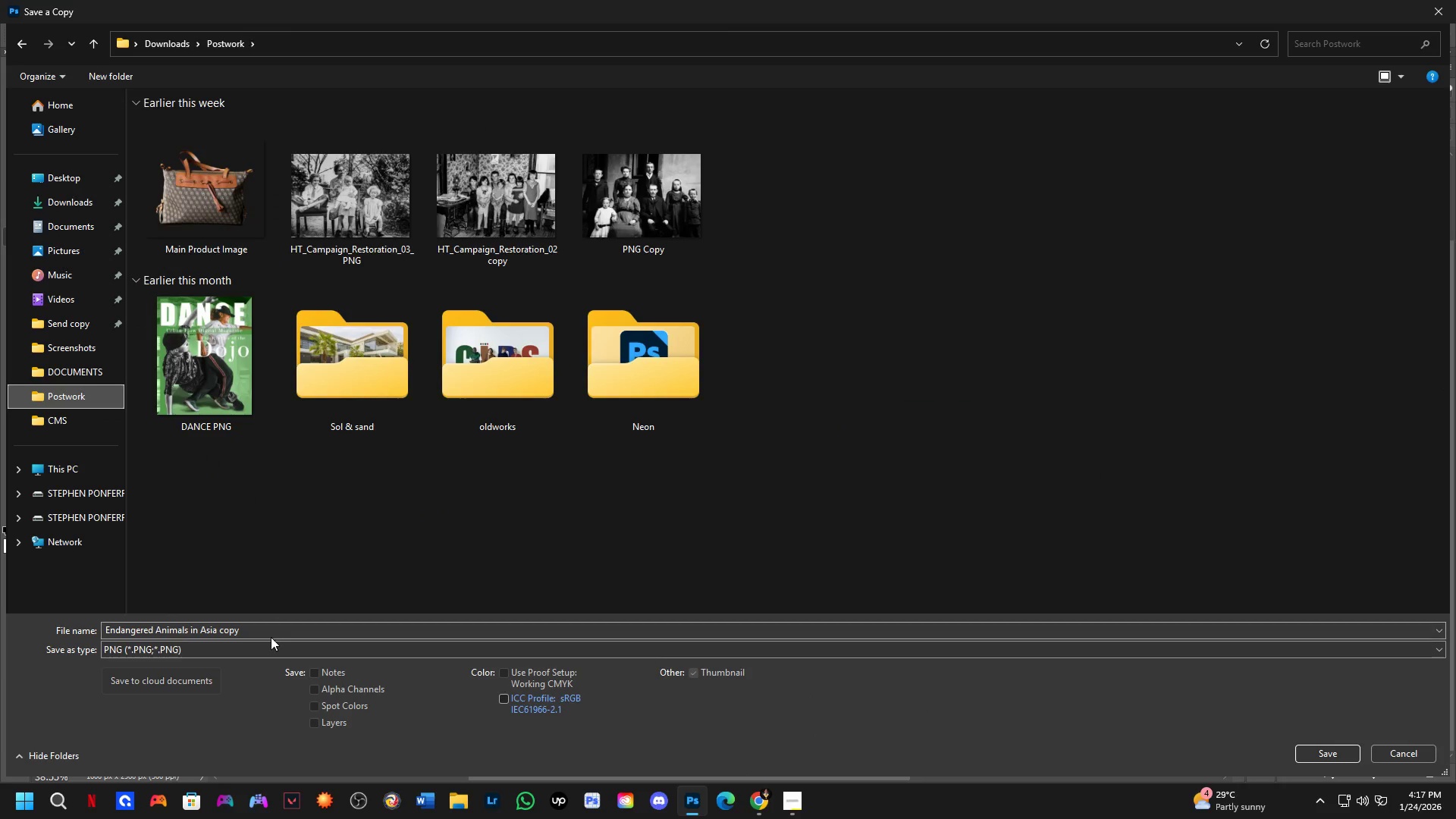 
key(Control+V)
 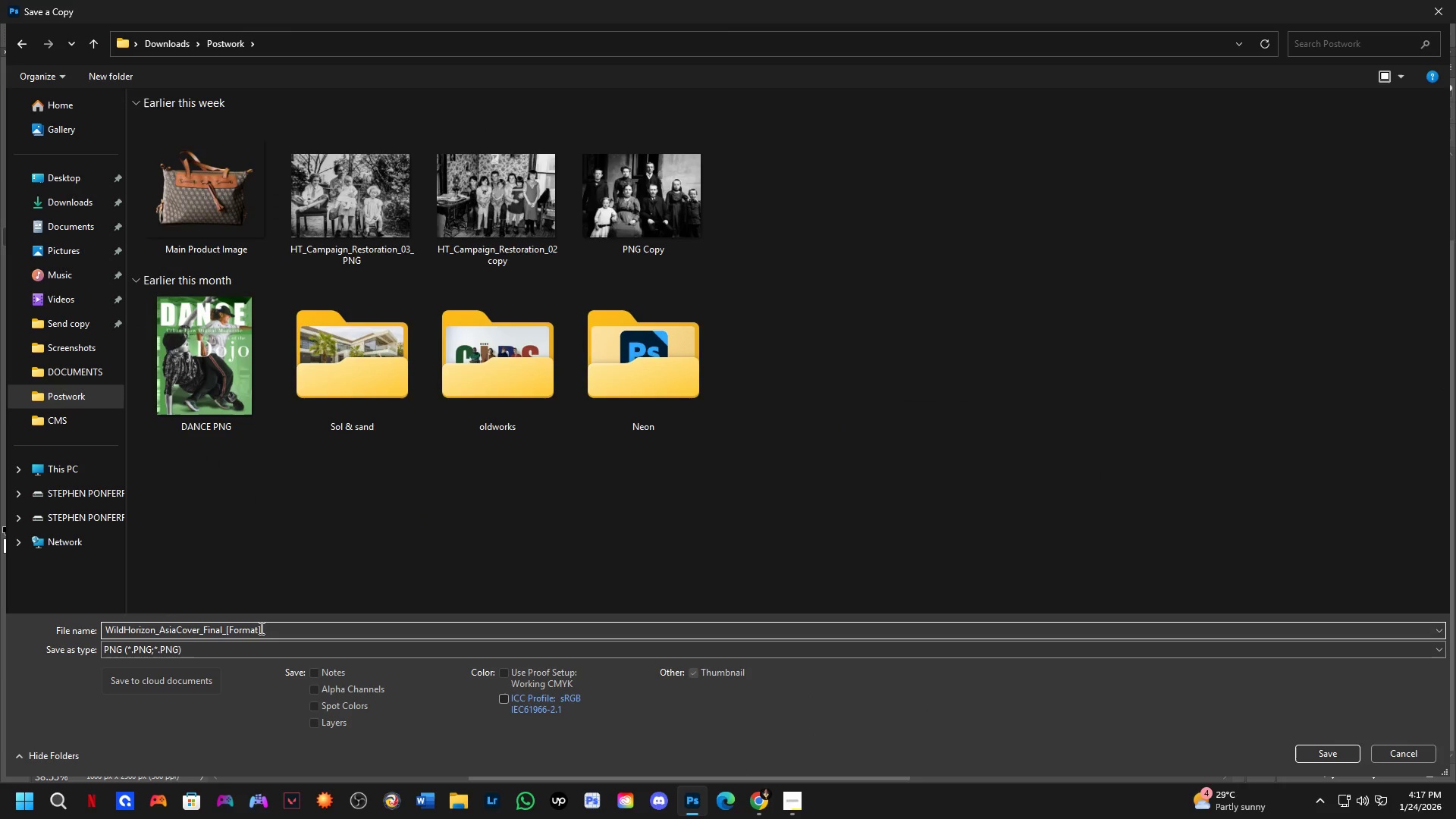 
left_click_drag(start_coordinate=[264, 627], to_coordinate=[227, 631])
 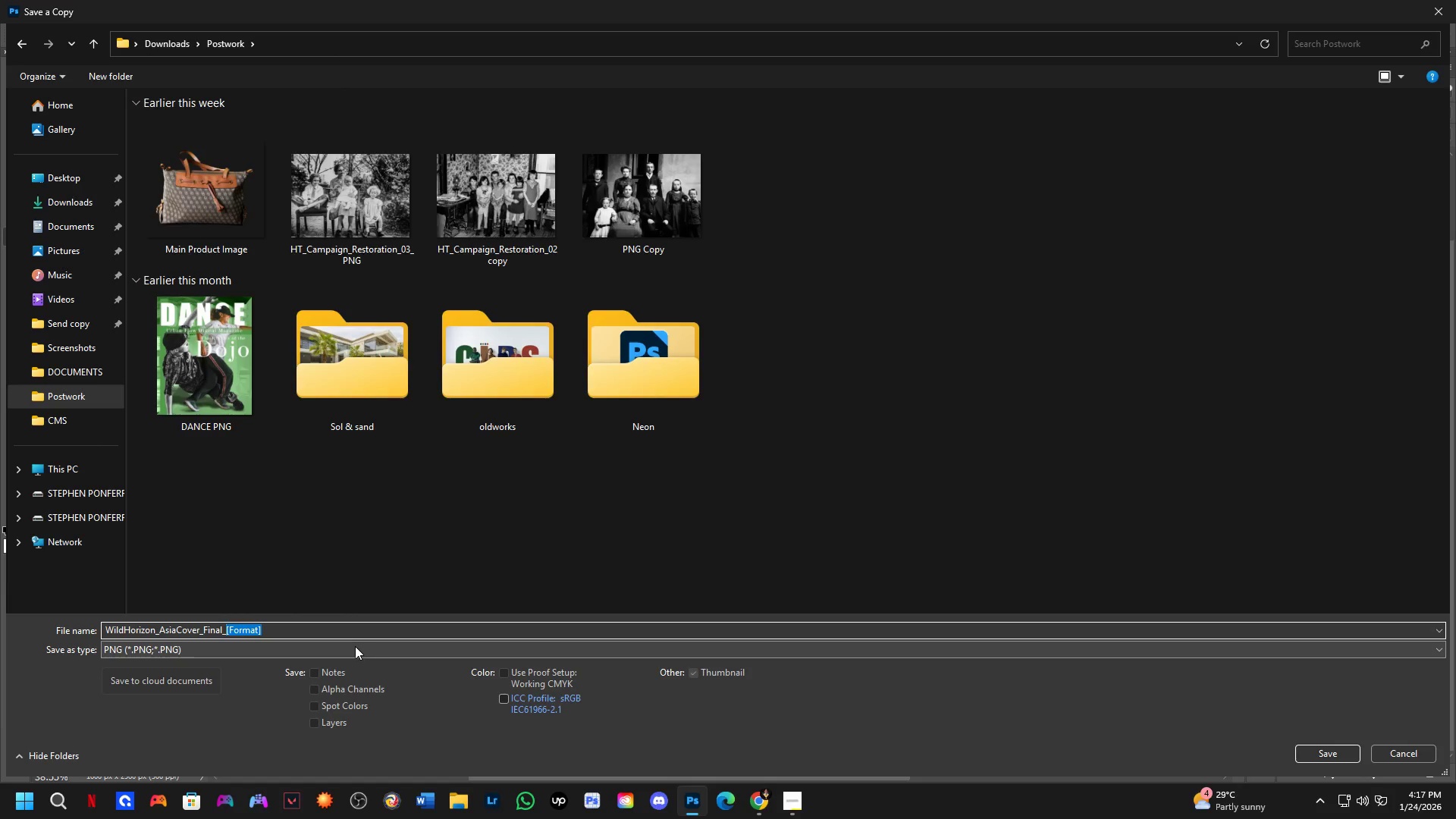 
key(Backspace)
 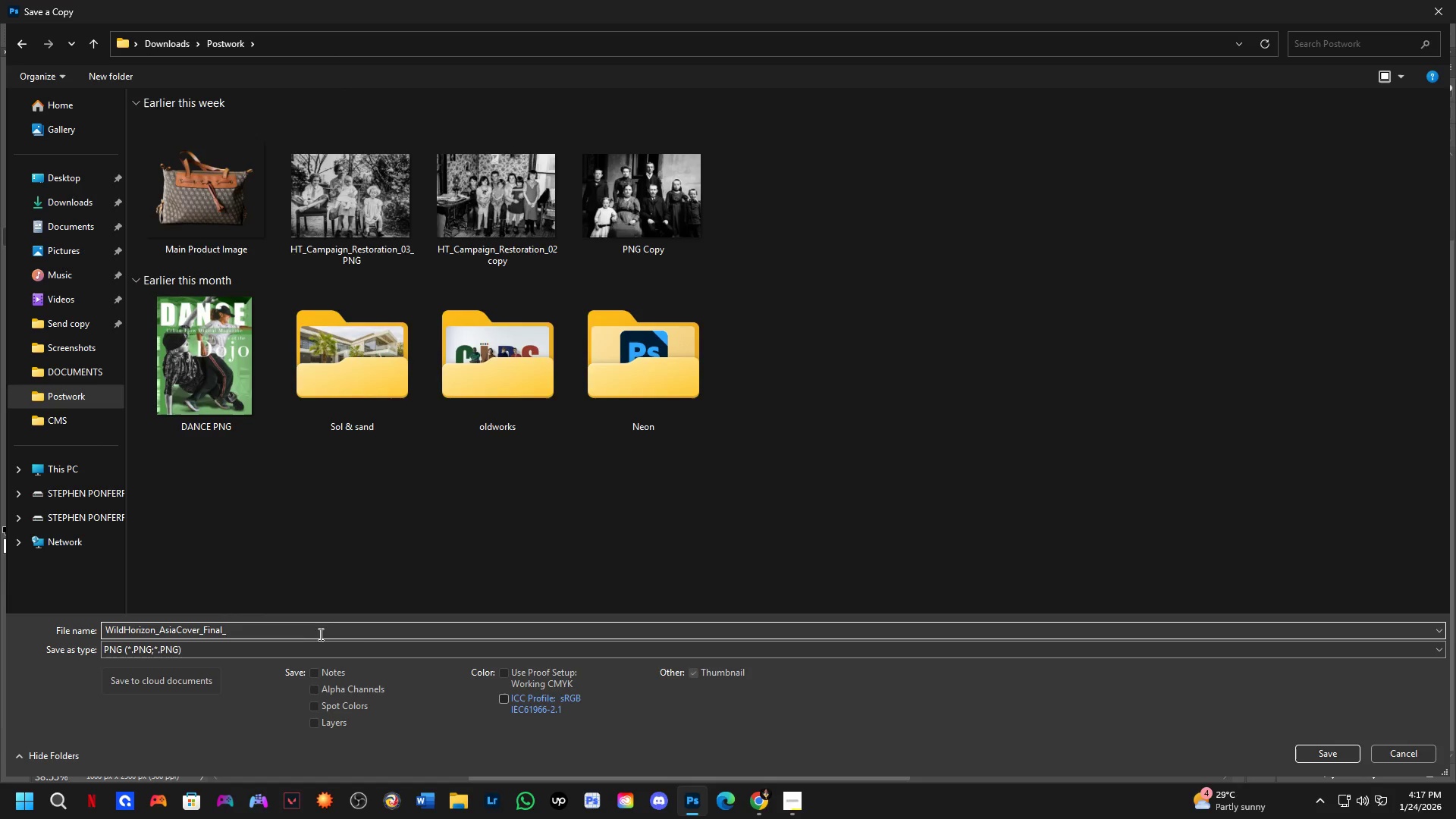 
type(png)
key(NumpadEnter)
 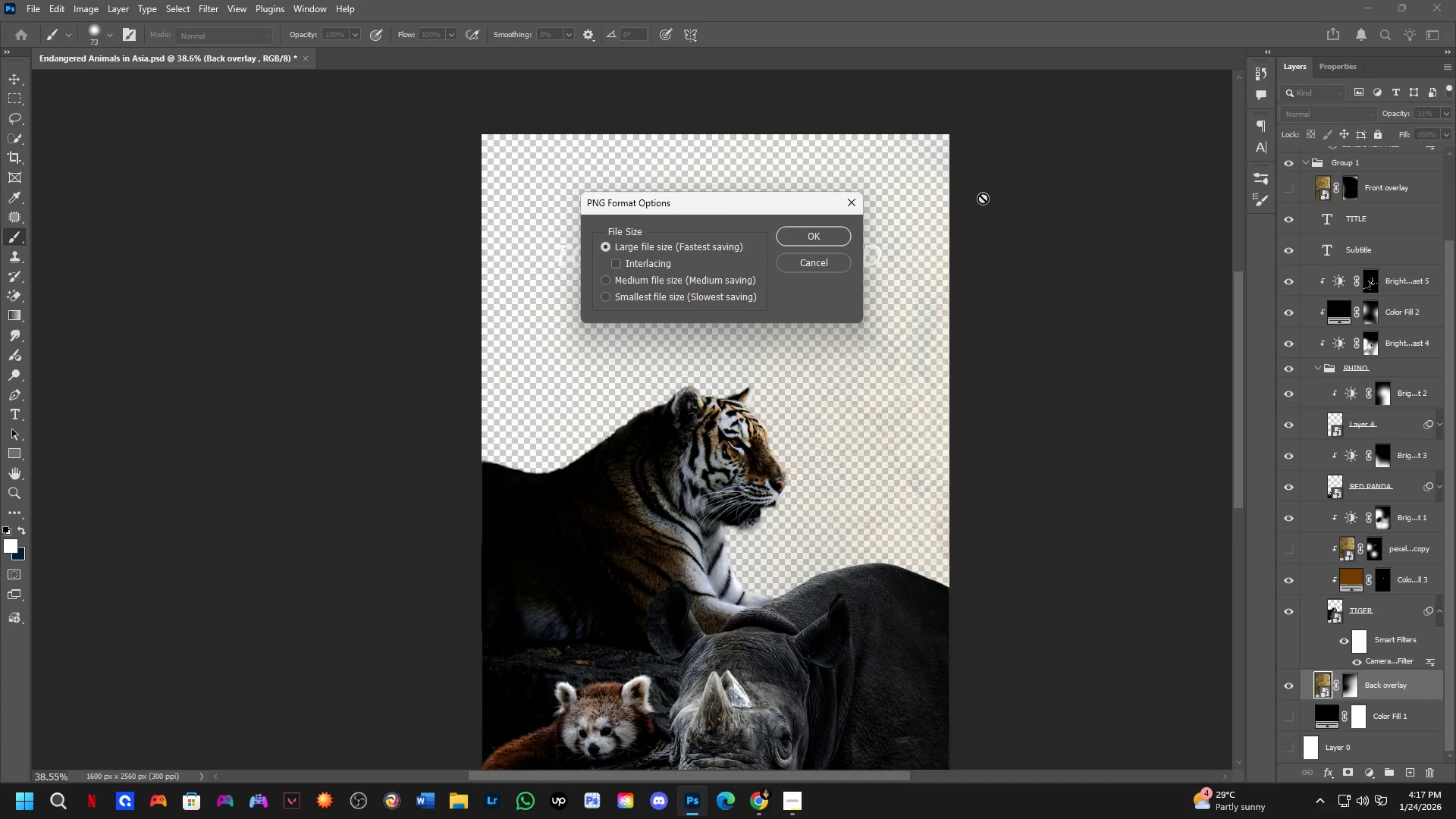 
key(NumpadEnter)
 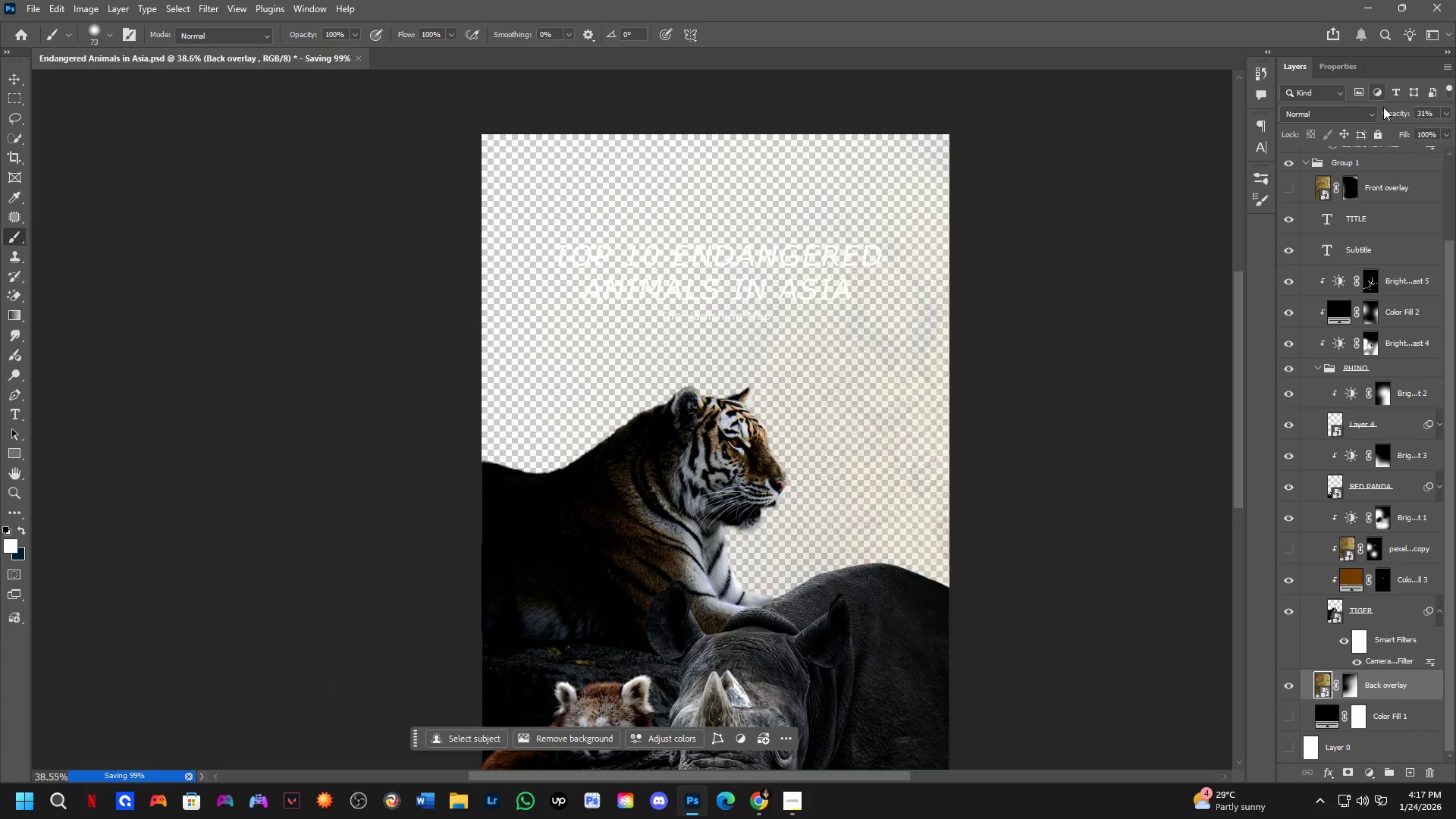 
key(Control+Z)
 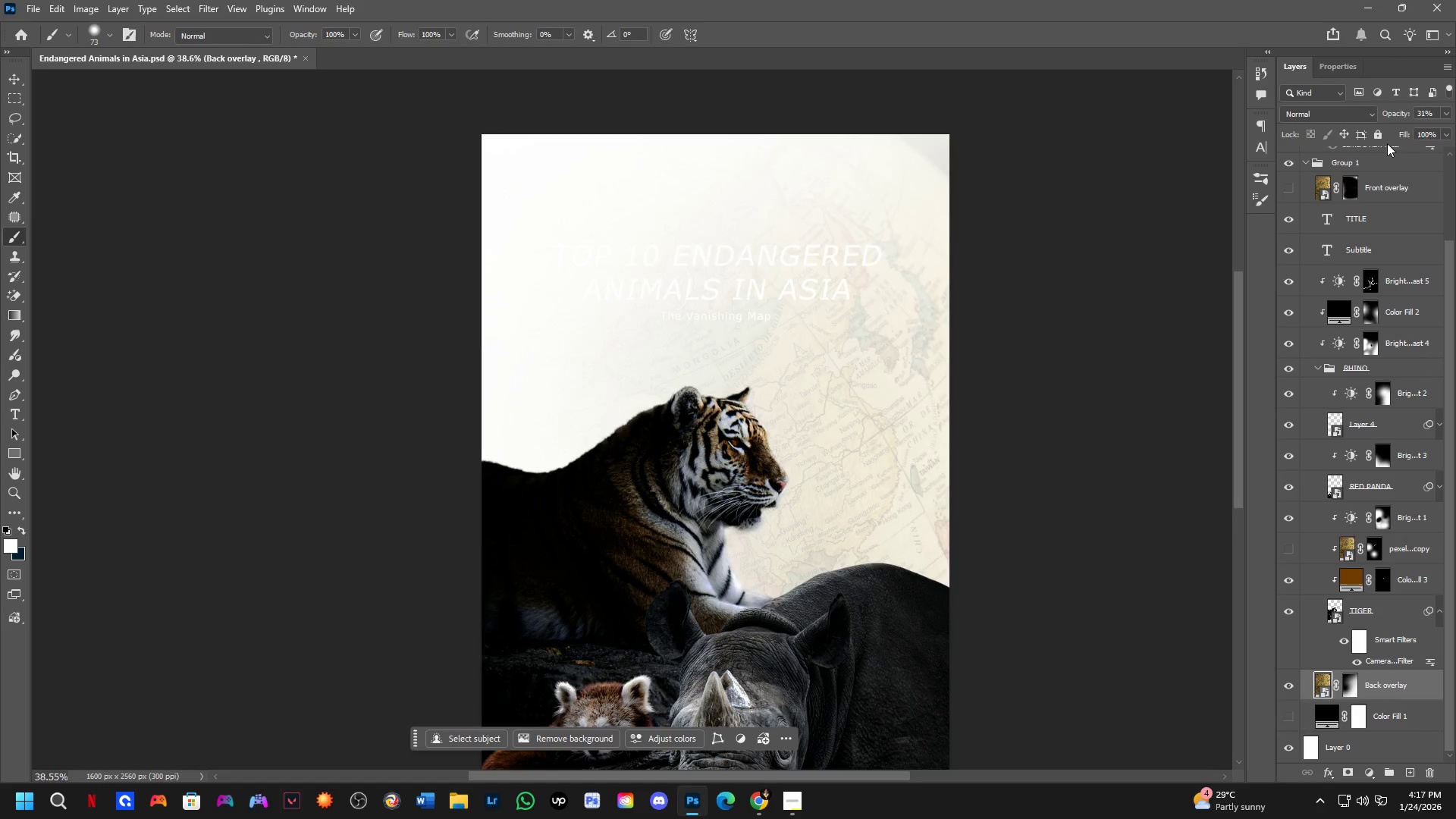 
key(Control+Z)
 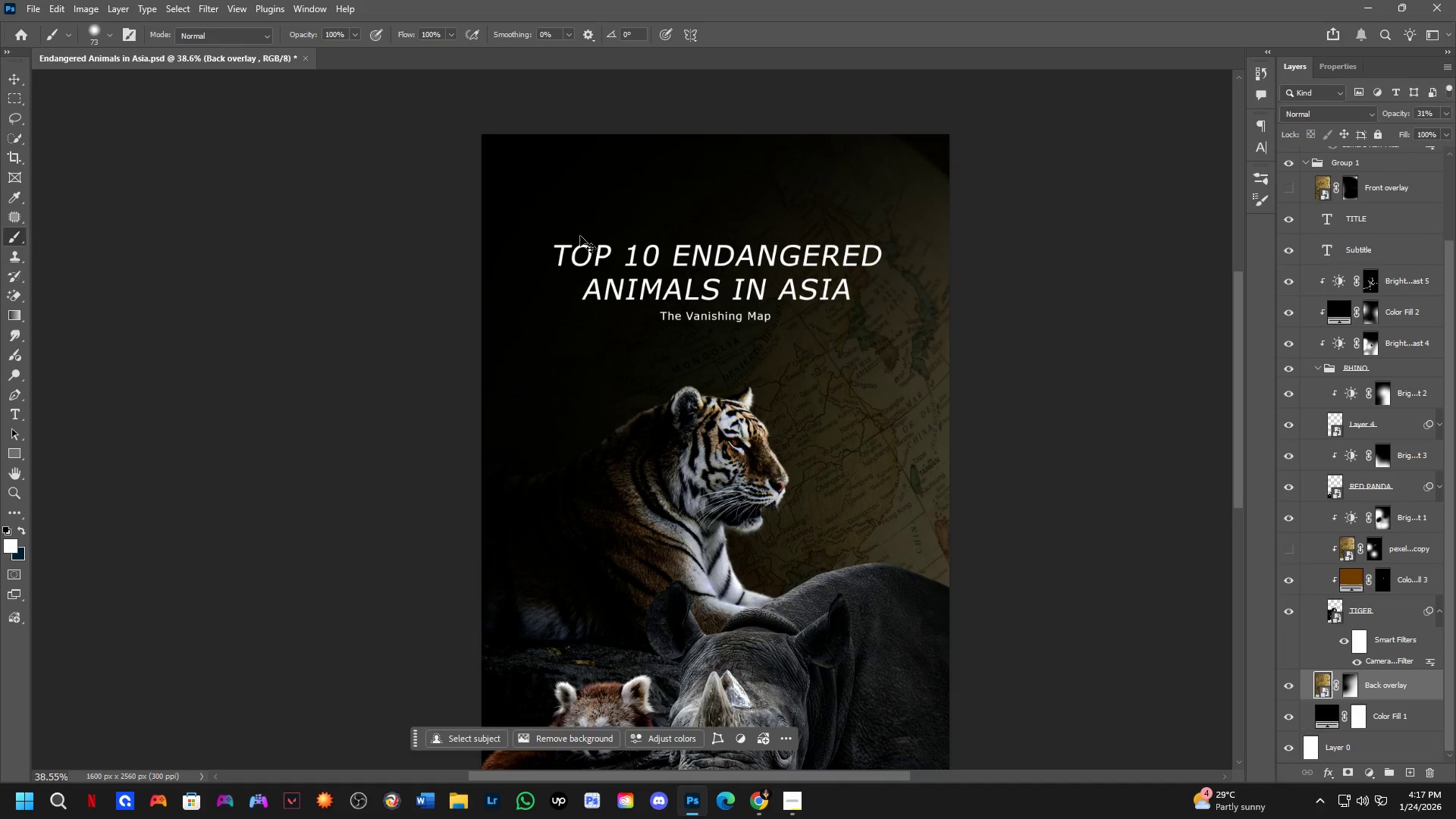 
key(Control+Z)
 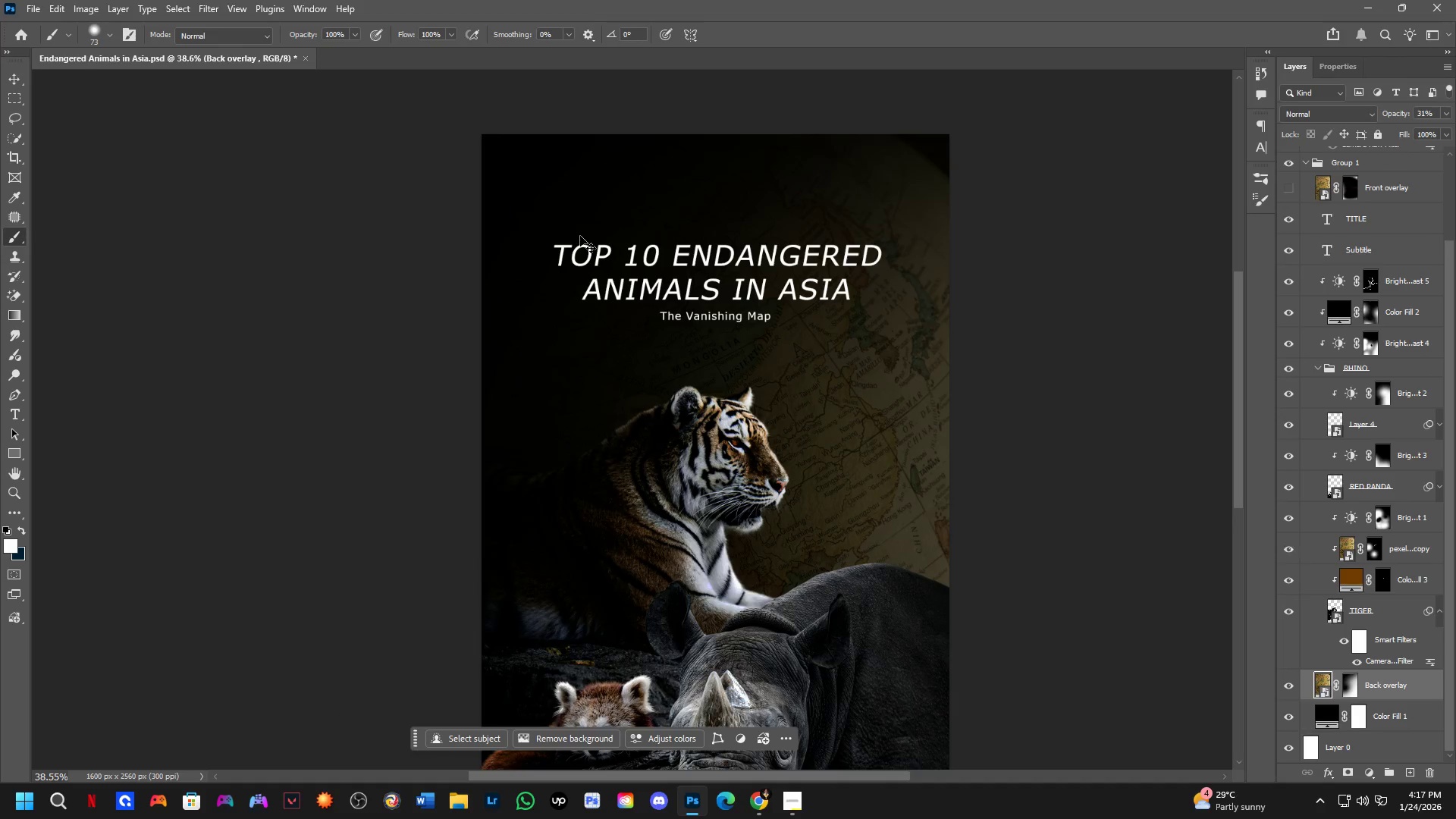 
key(Control+Z)
 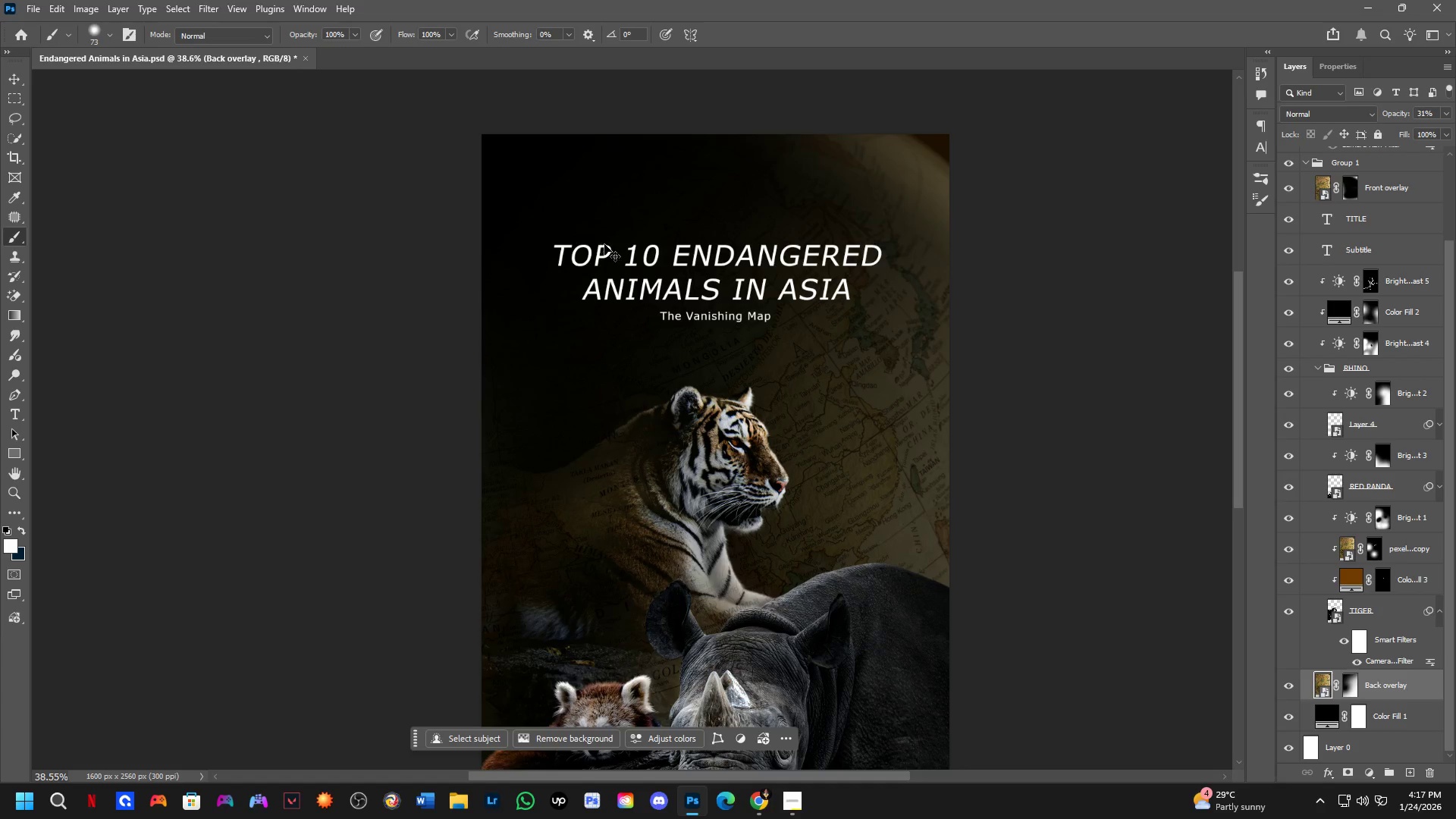 
key(Control+Z)
 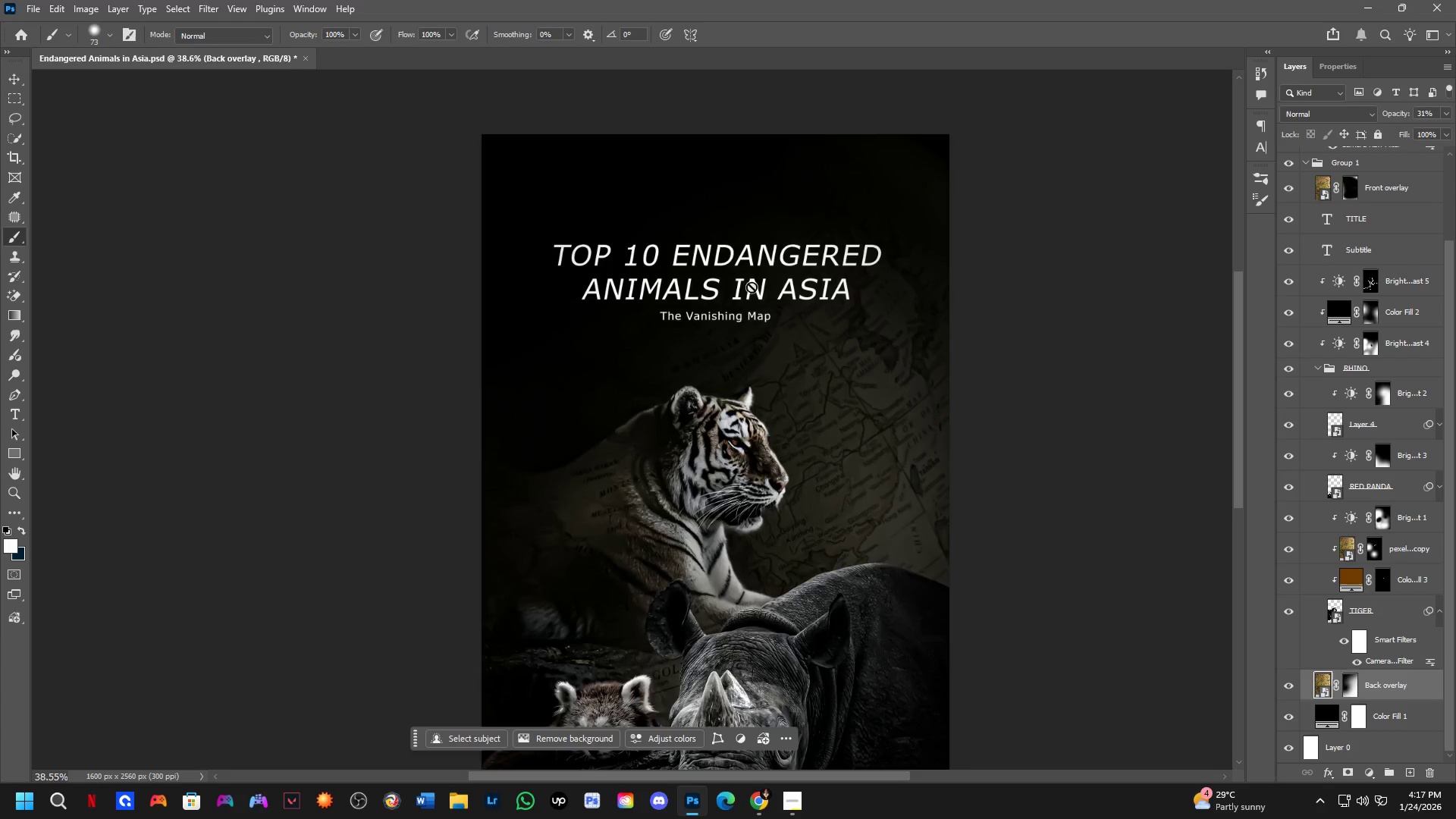 
hold_key(key=Space, duration=0.42)
 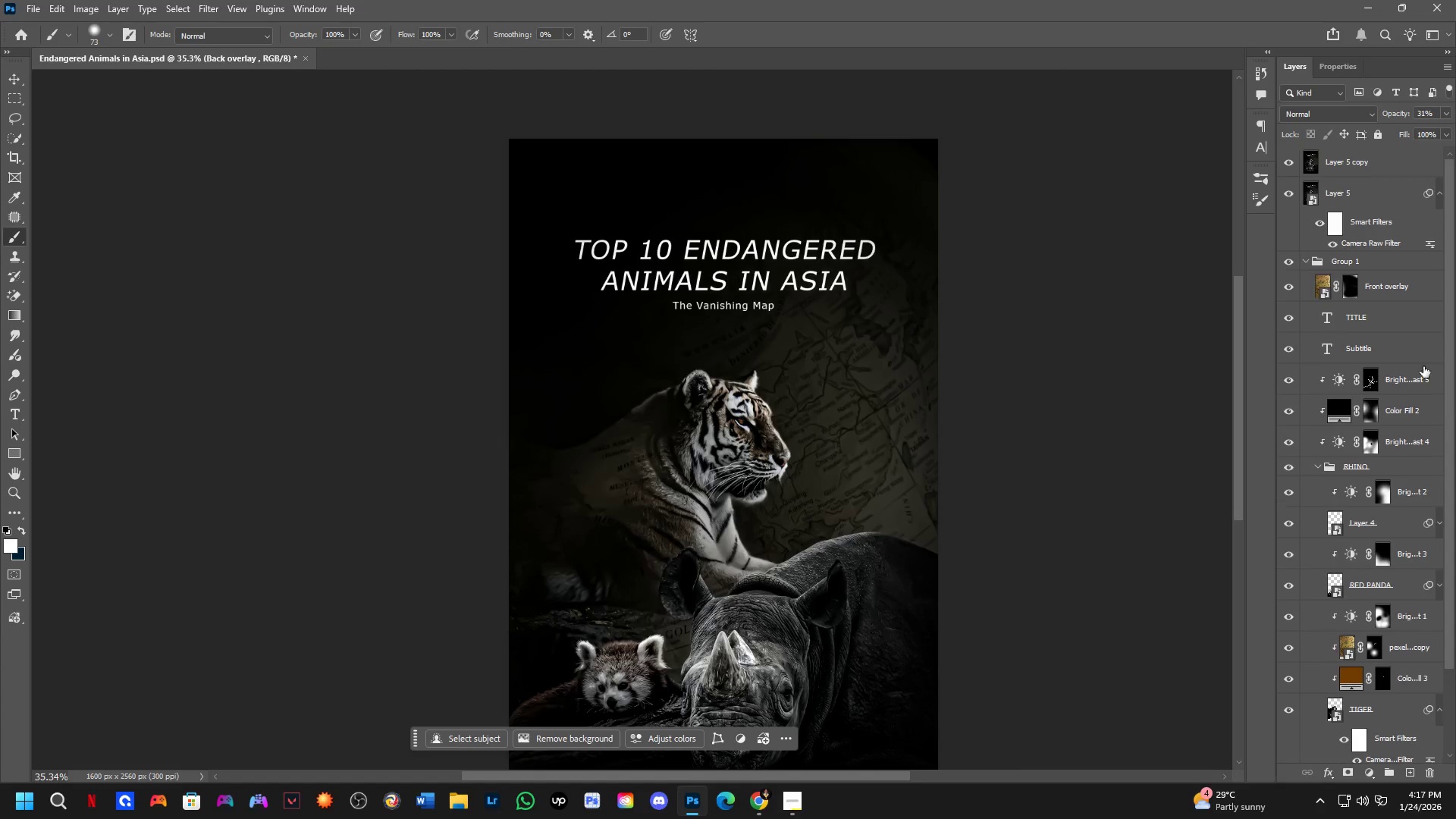 
scroll: coordinate [748, 301], scroll_direction: none, amount: 0.0
 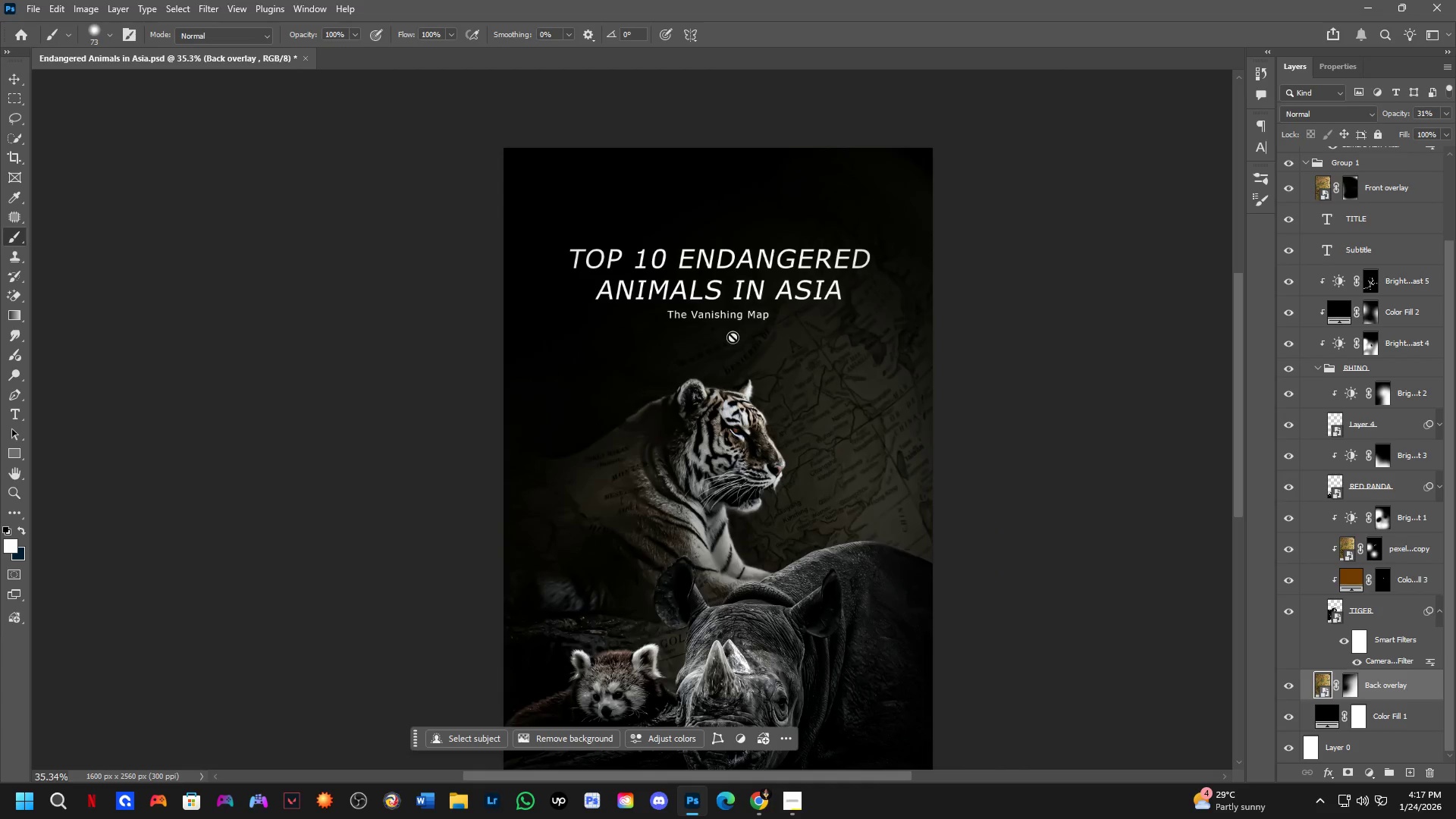 
left_click_drag(start_coordinate=[704, 377], to_coordinate=[709, 368])
 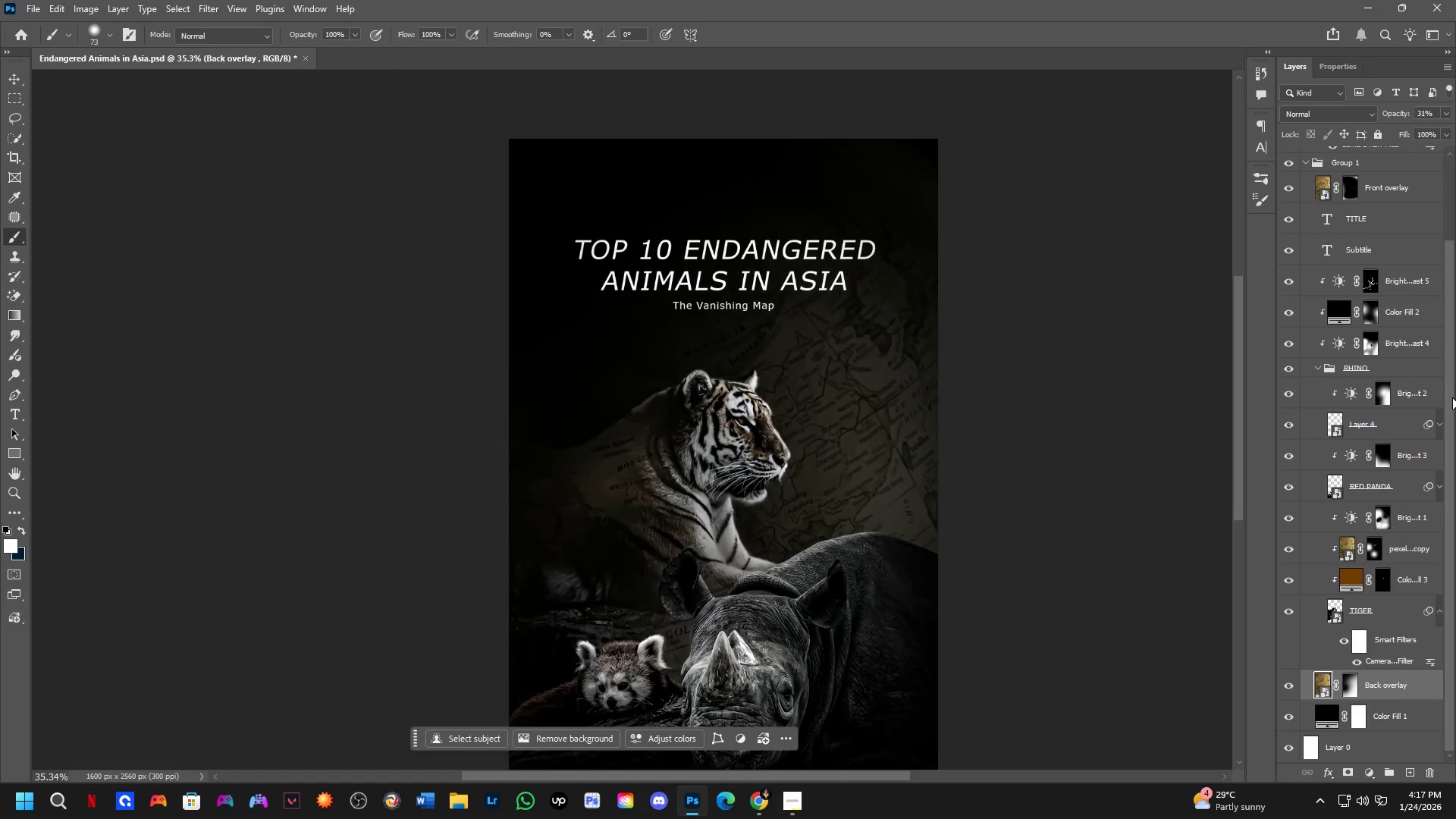 
key(Control+ControlLeft)
 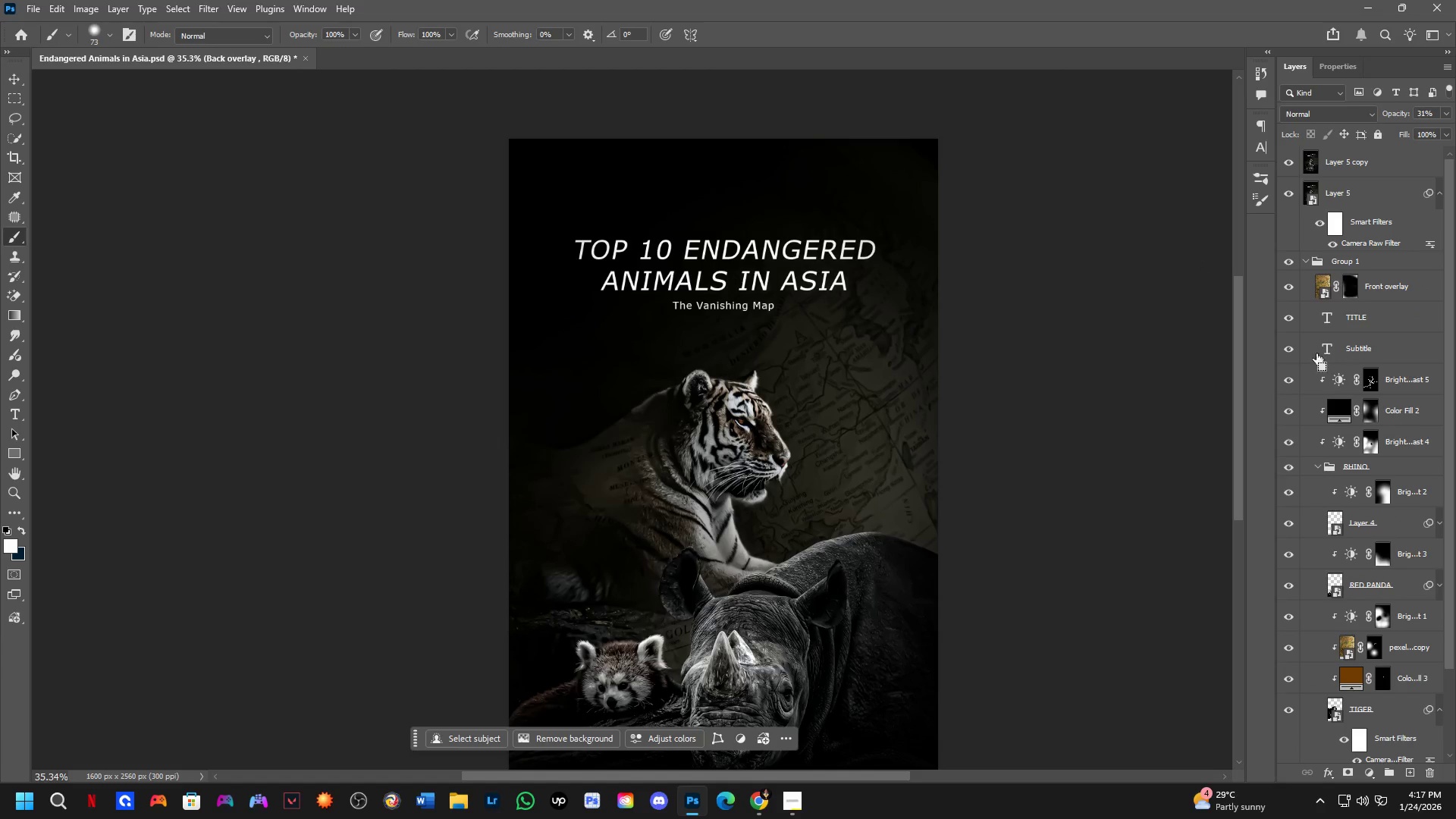 
key(Control+Shift+ShiftLeft)
 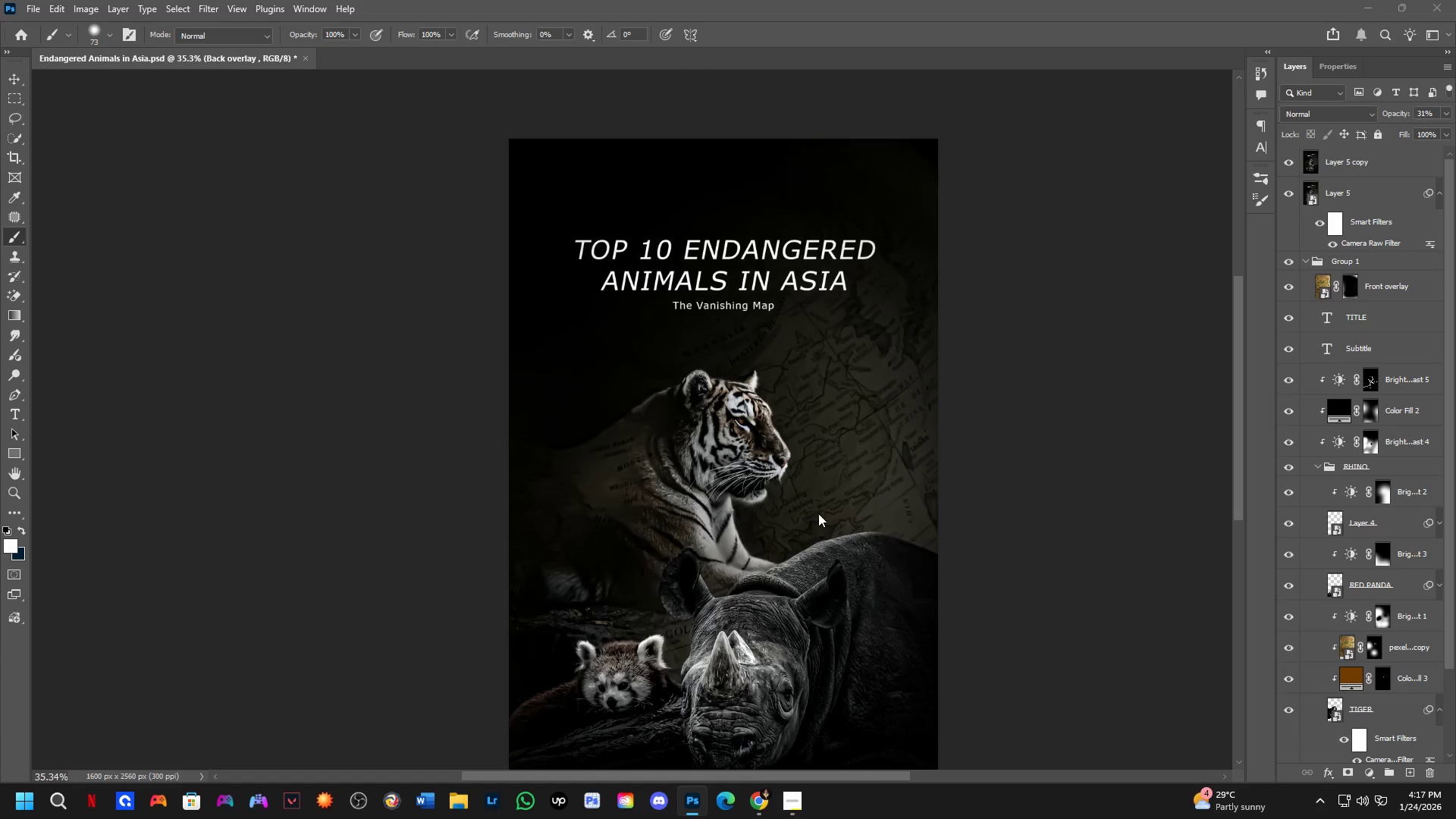 
key(Control+Shift+S)
 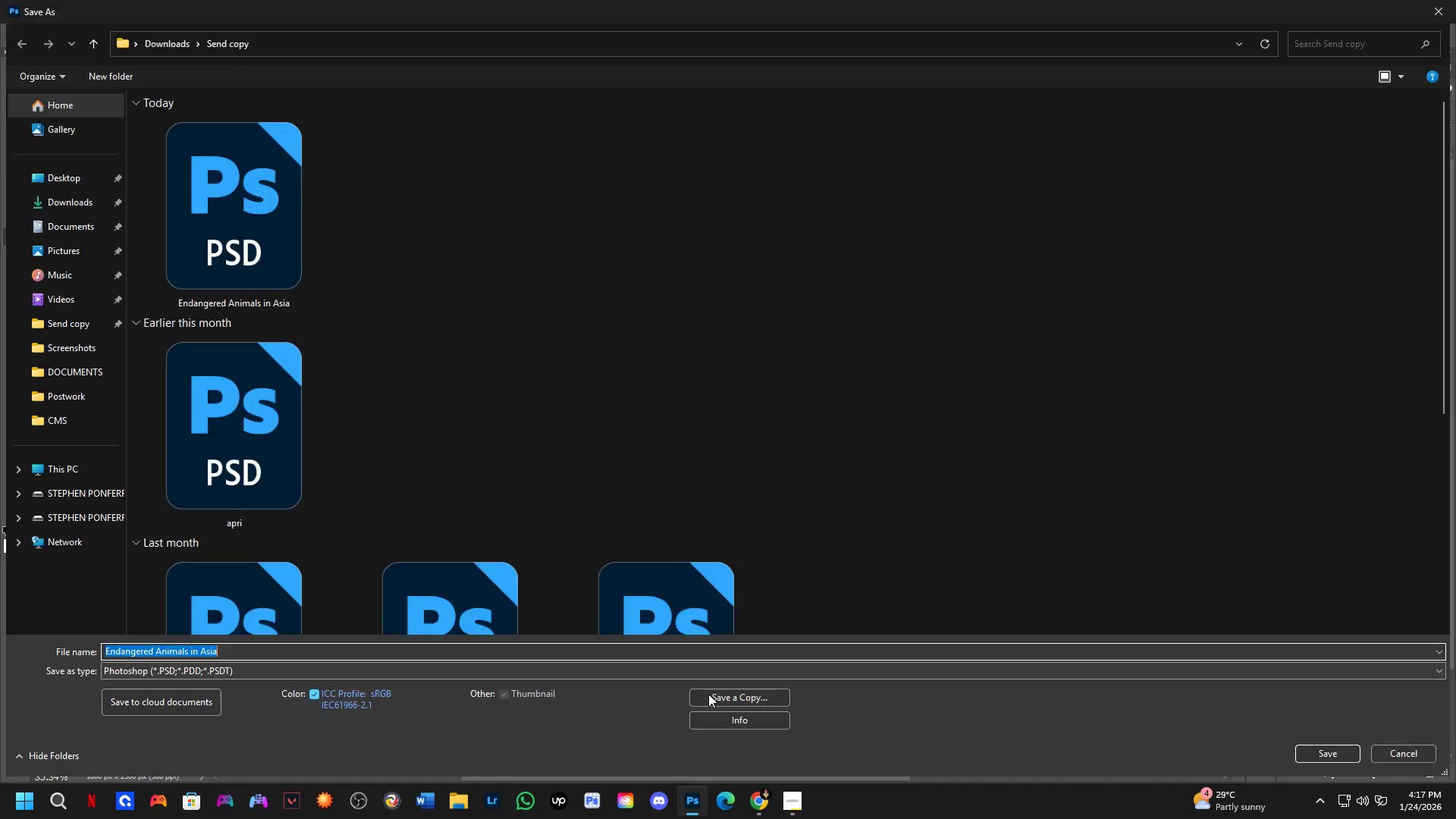 
scroll: coordinate [1411, 359], scroll_direction: up, amount: 10.0
 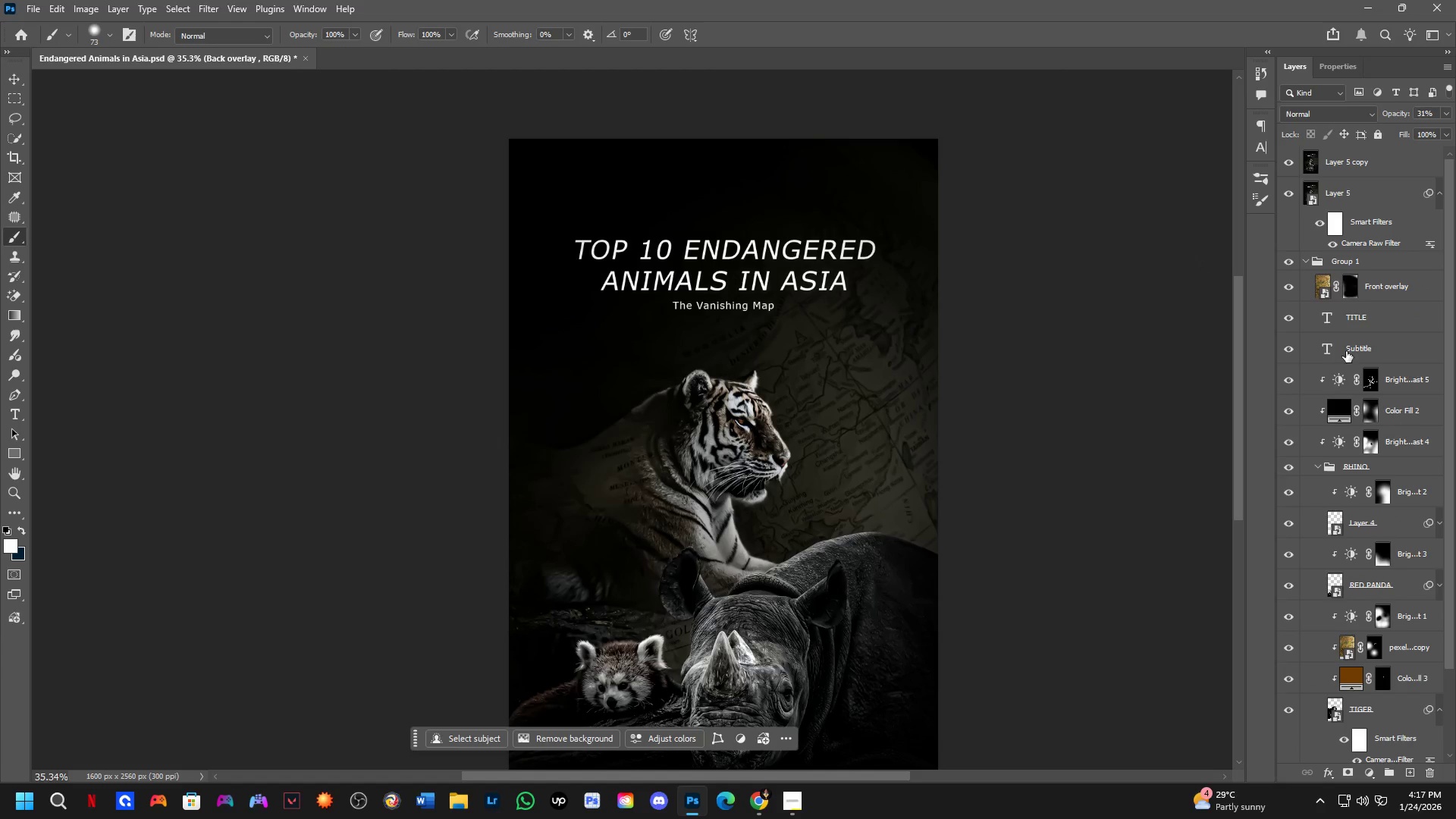 
left_click([711, 694])
 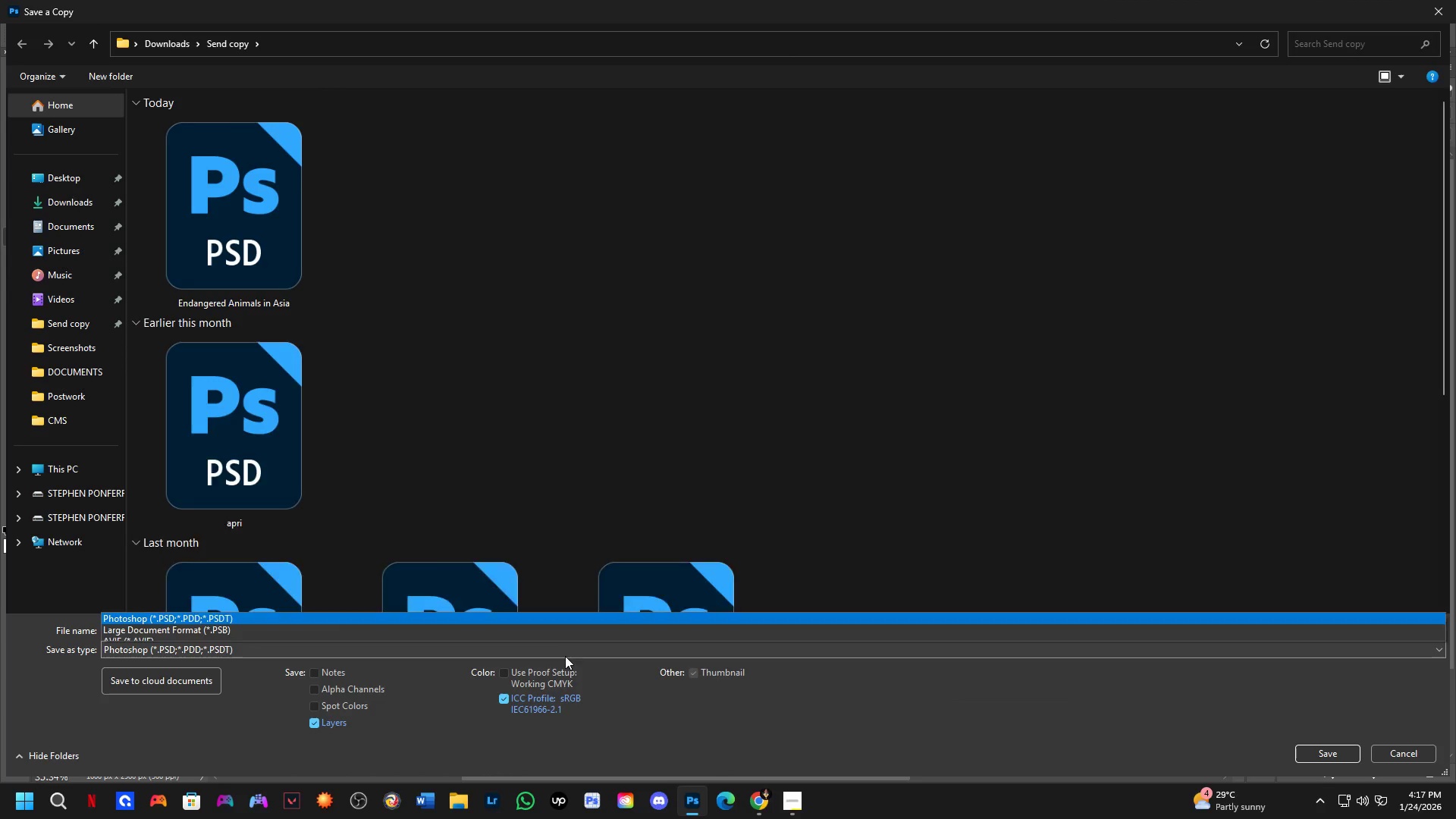 
left_click_drag(start_coordinate=[351, 538], to_coordinate=[416, 465])
 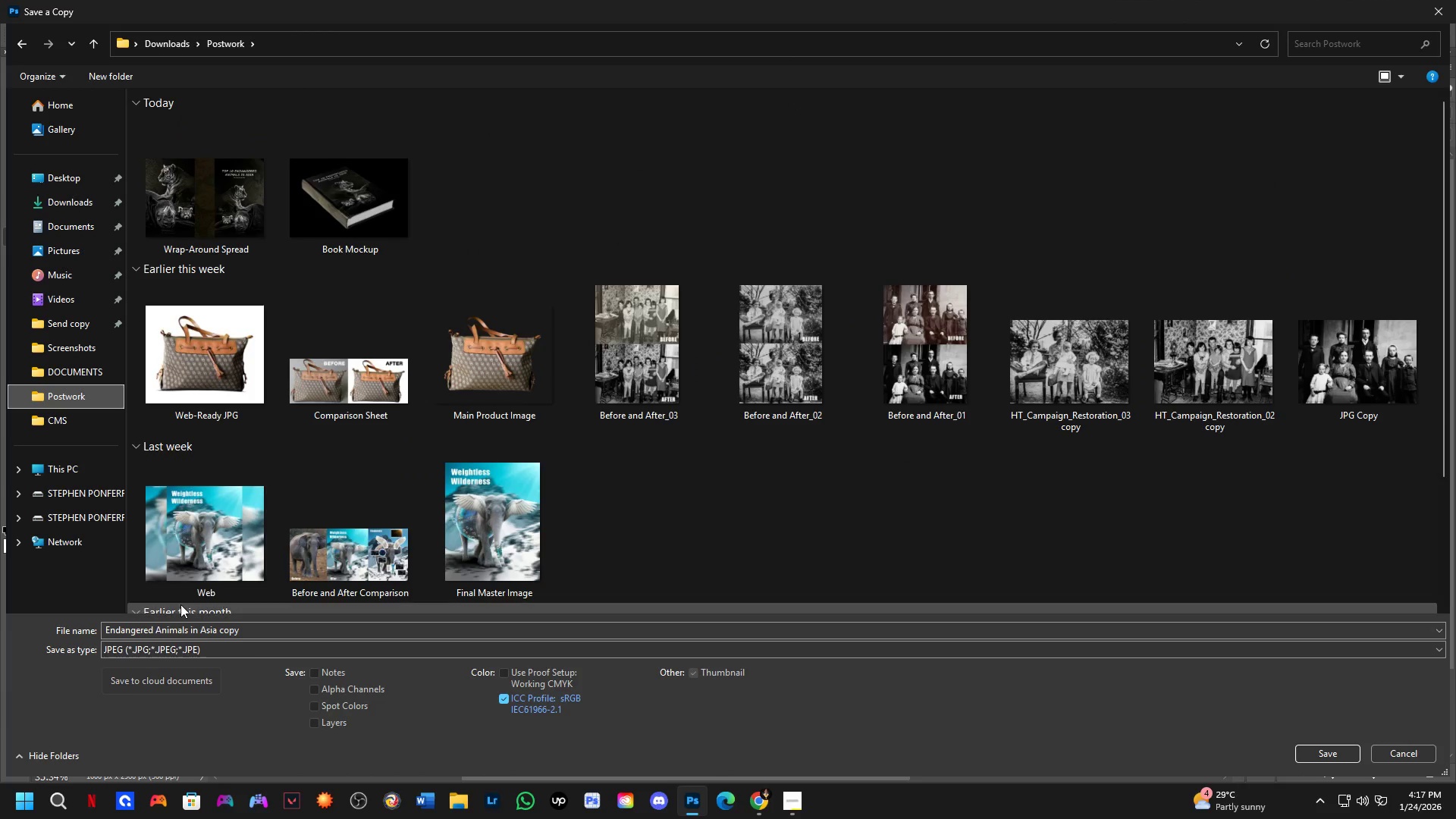 
left_click([264, 632])
 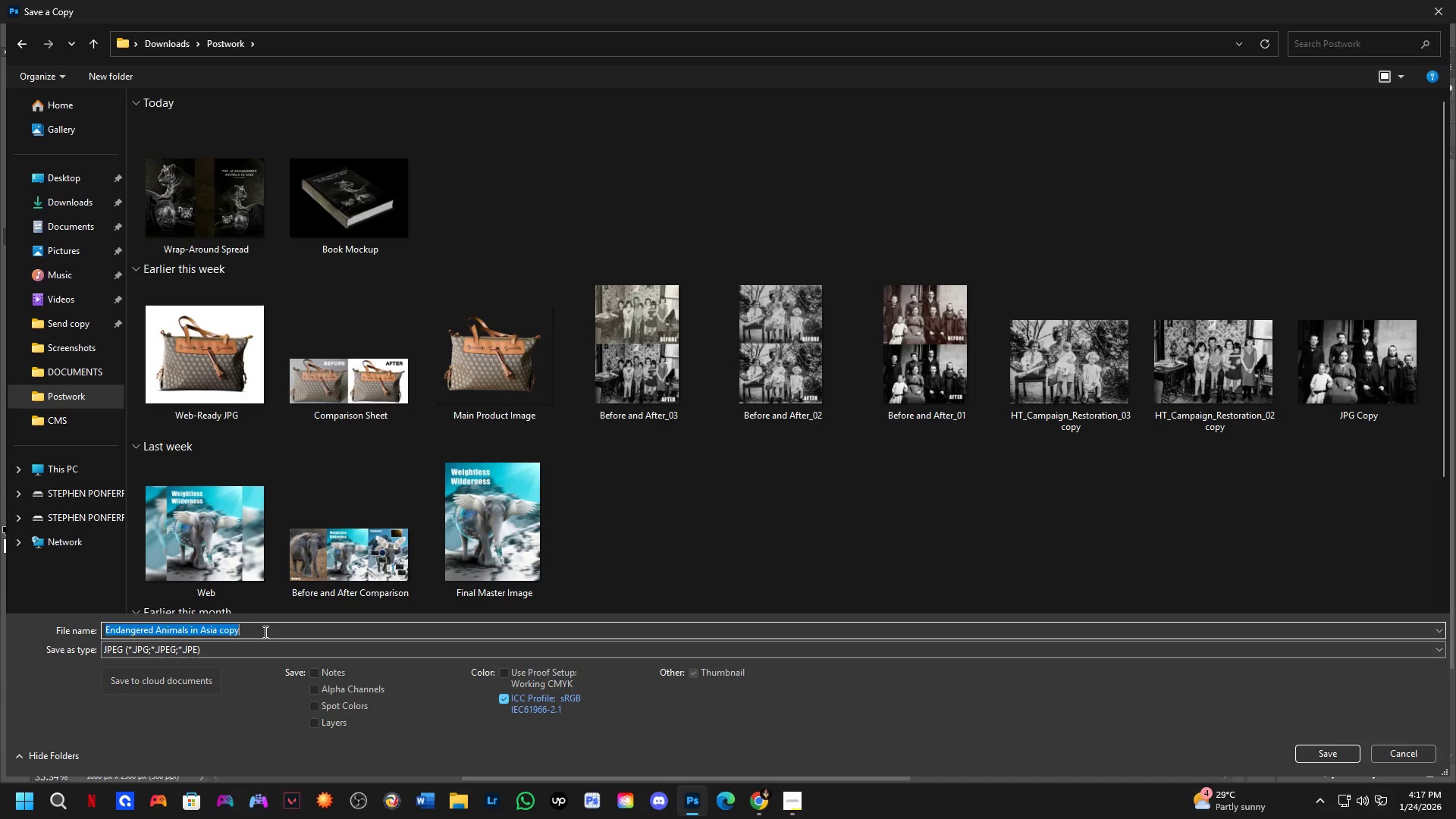 
key(Control+V)
 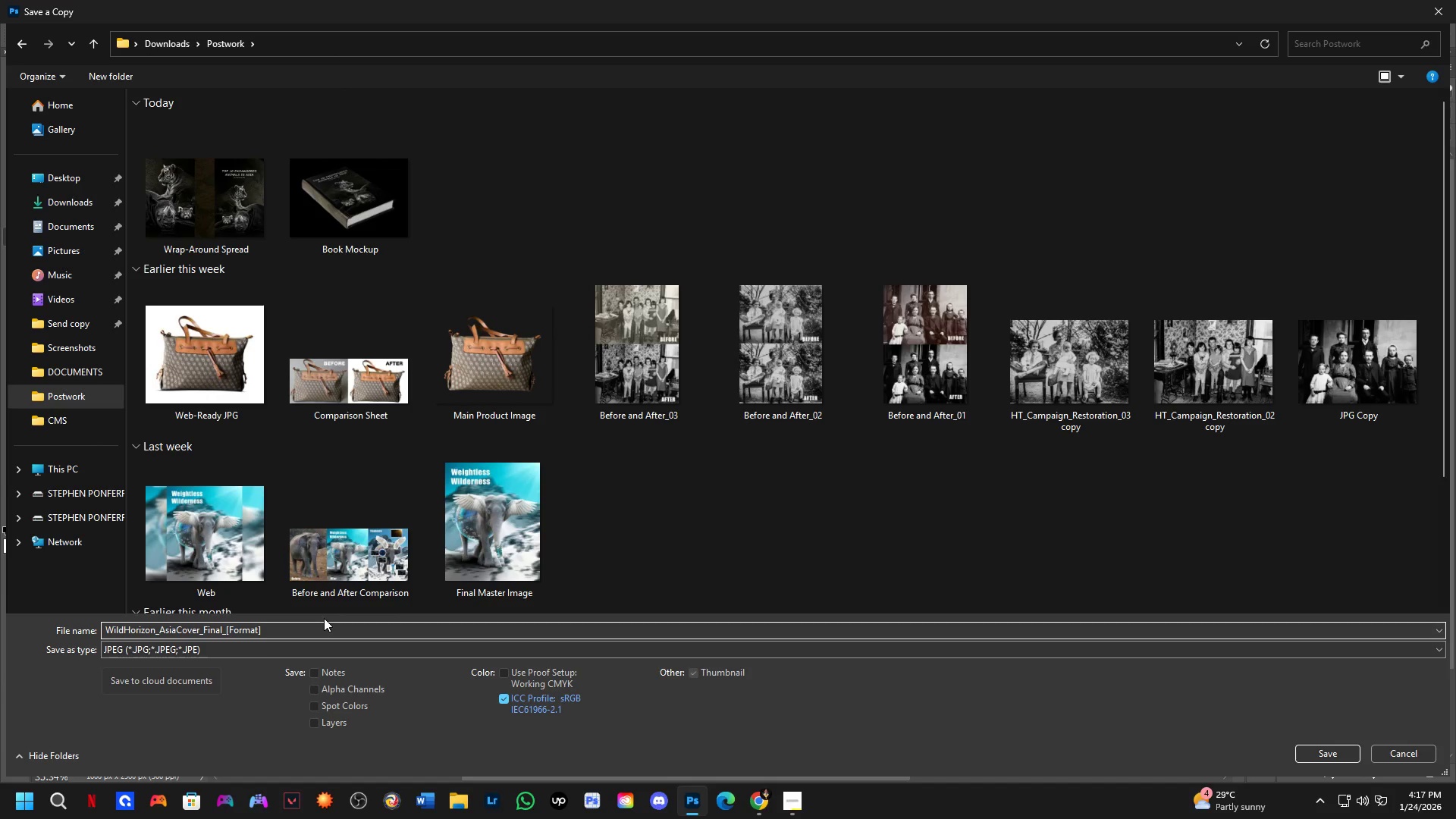 
key(Backspace)
key(Backspace)
key(Backspace)
key(Backspace)
key(Backspace)
key(Backspace)
key(Backspace)
key(Backspace)
type(p)
key(Backspace)
type(jpg)
key(NumpadEnter)
key(NumpadEnter)
 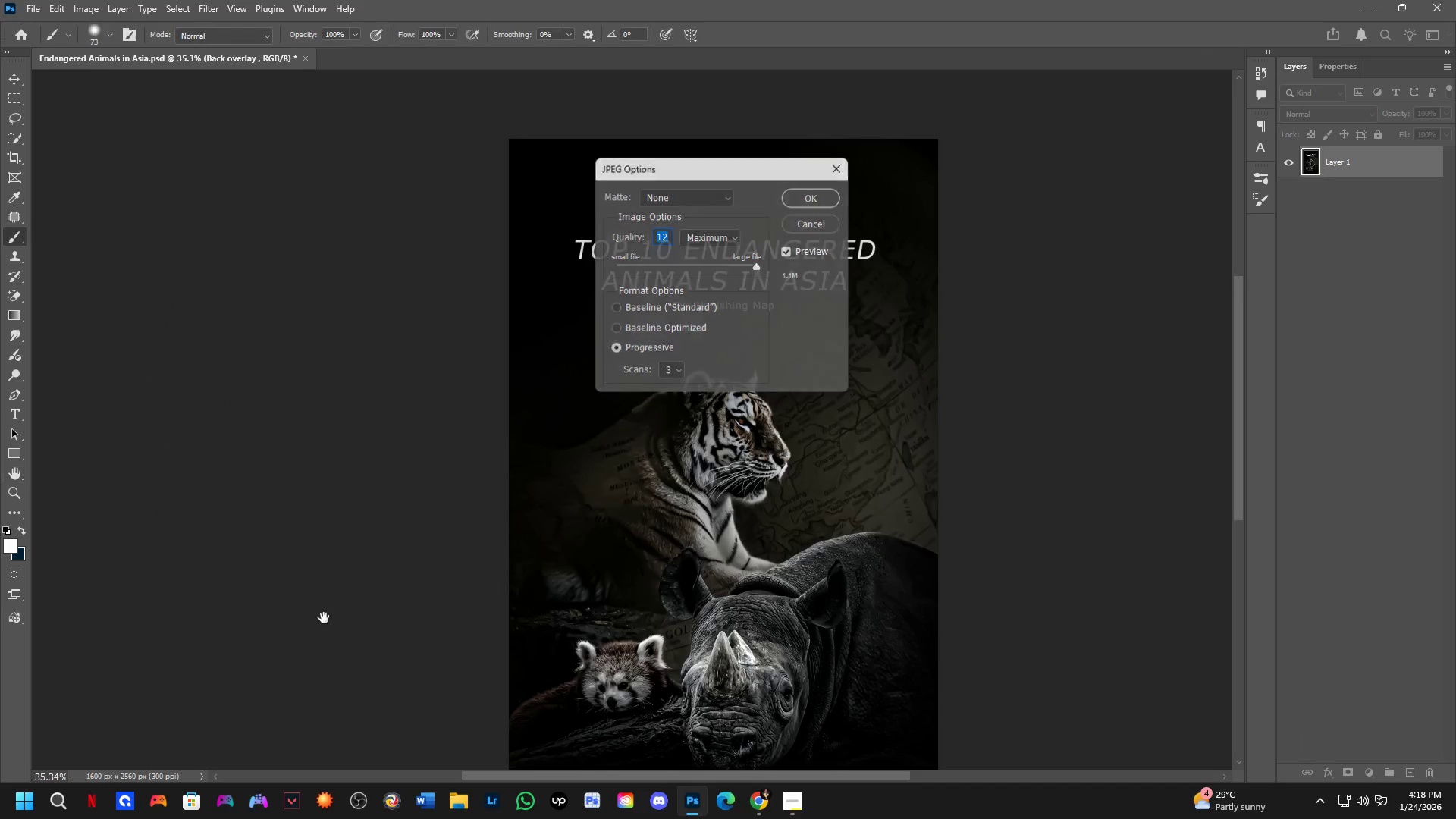 
key(Alt+AltLeft)
 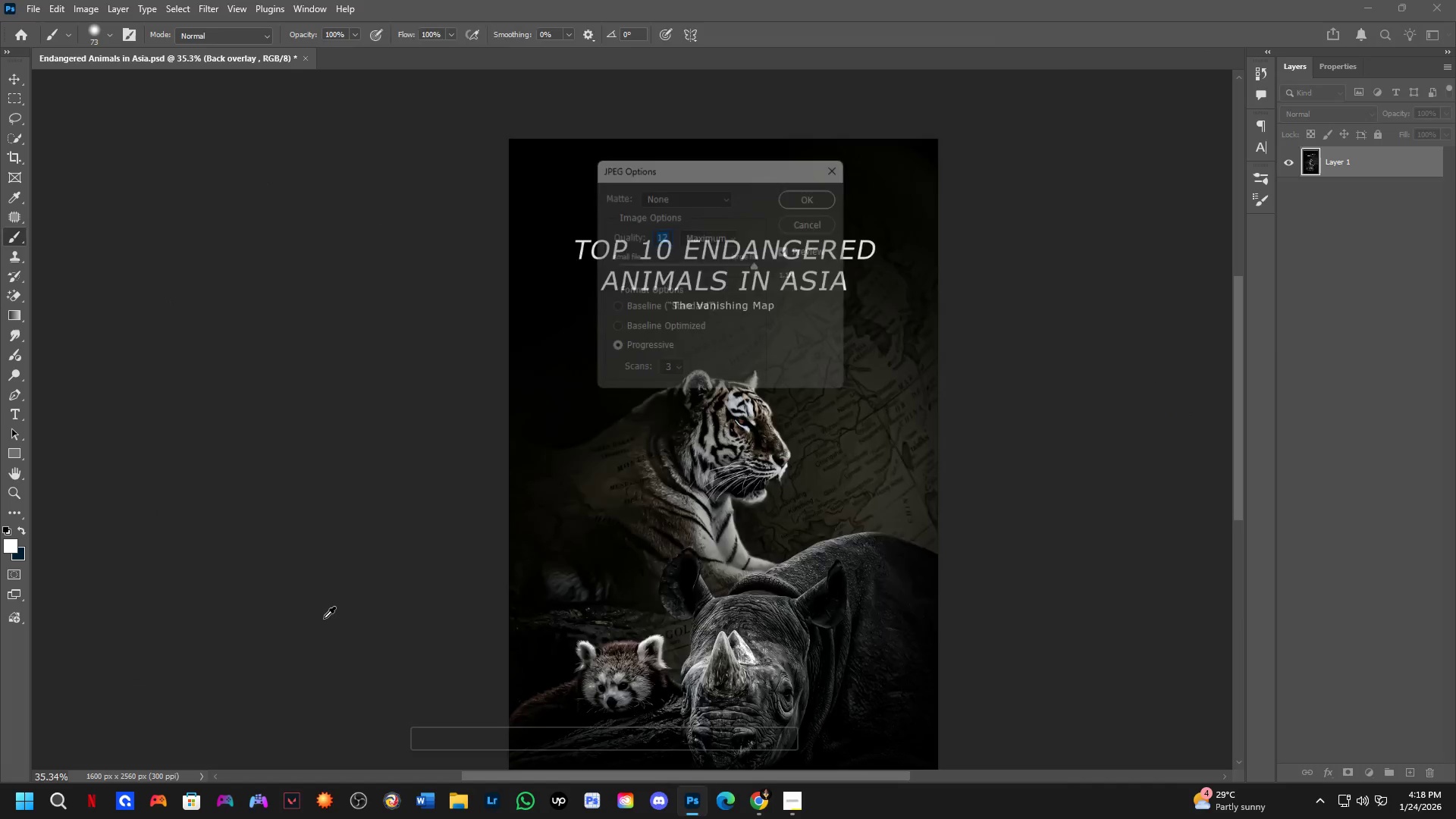 
key(Alt+Tab)